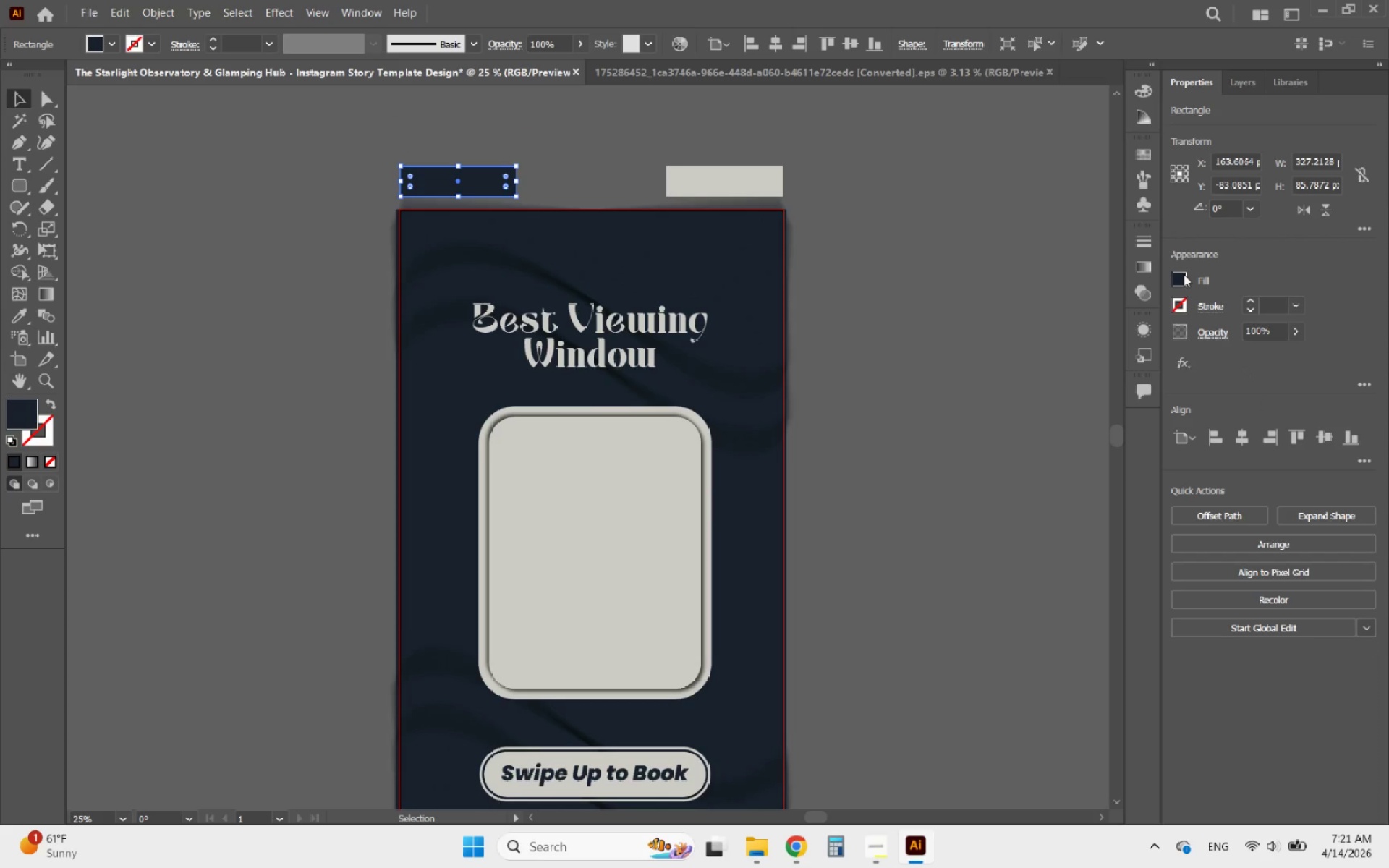 
left_click([1184, 274])
 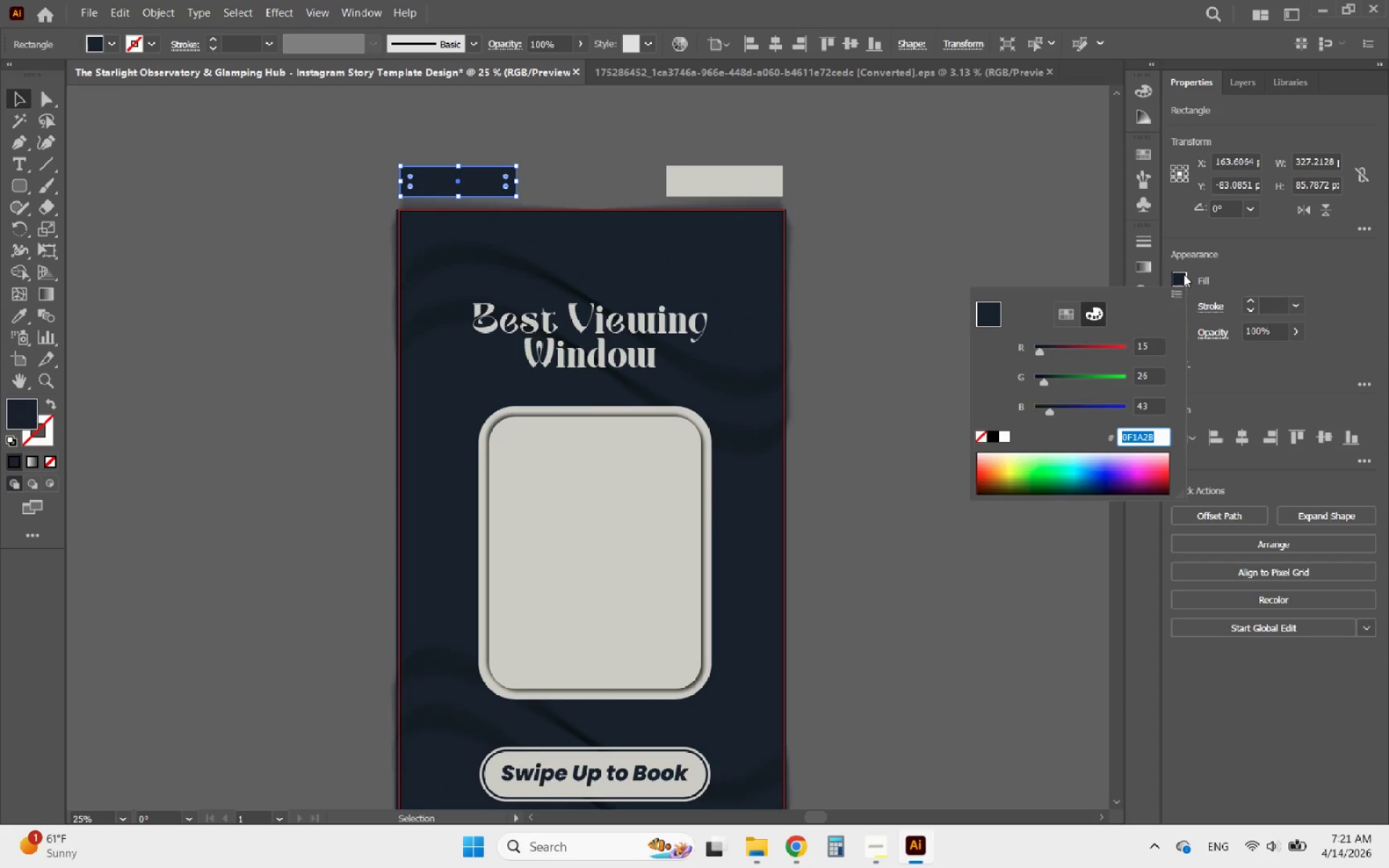 
key(Control+C)
 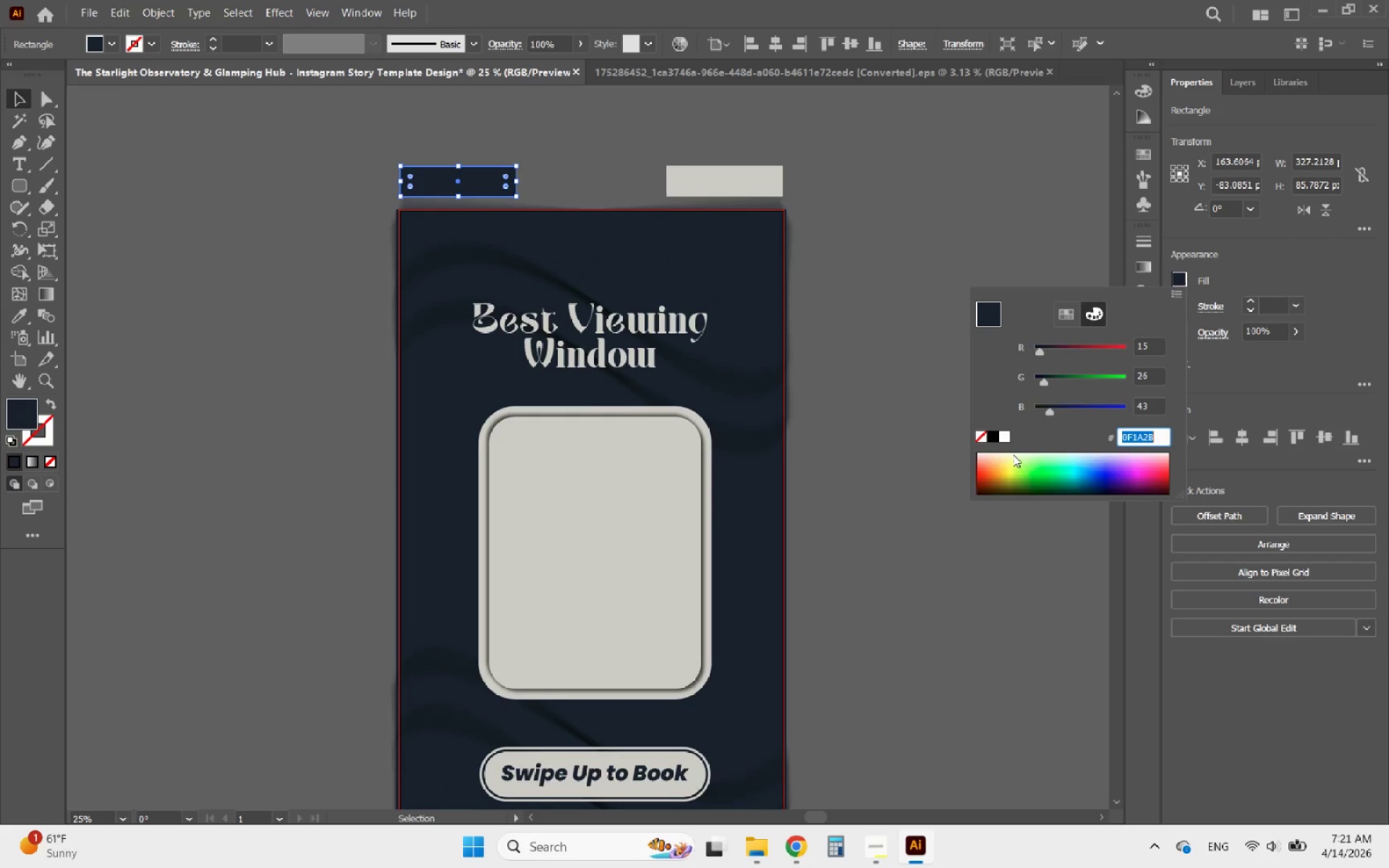 
key(Control+C)
 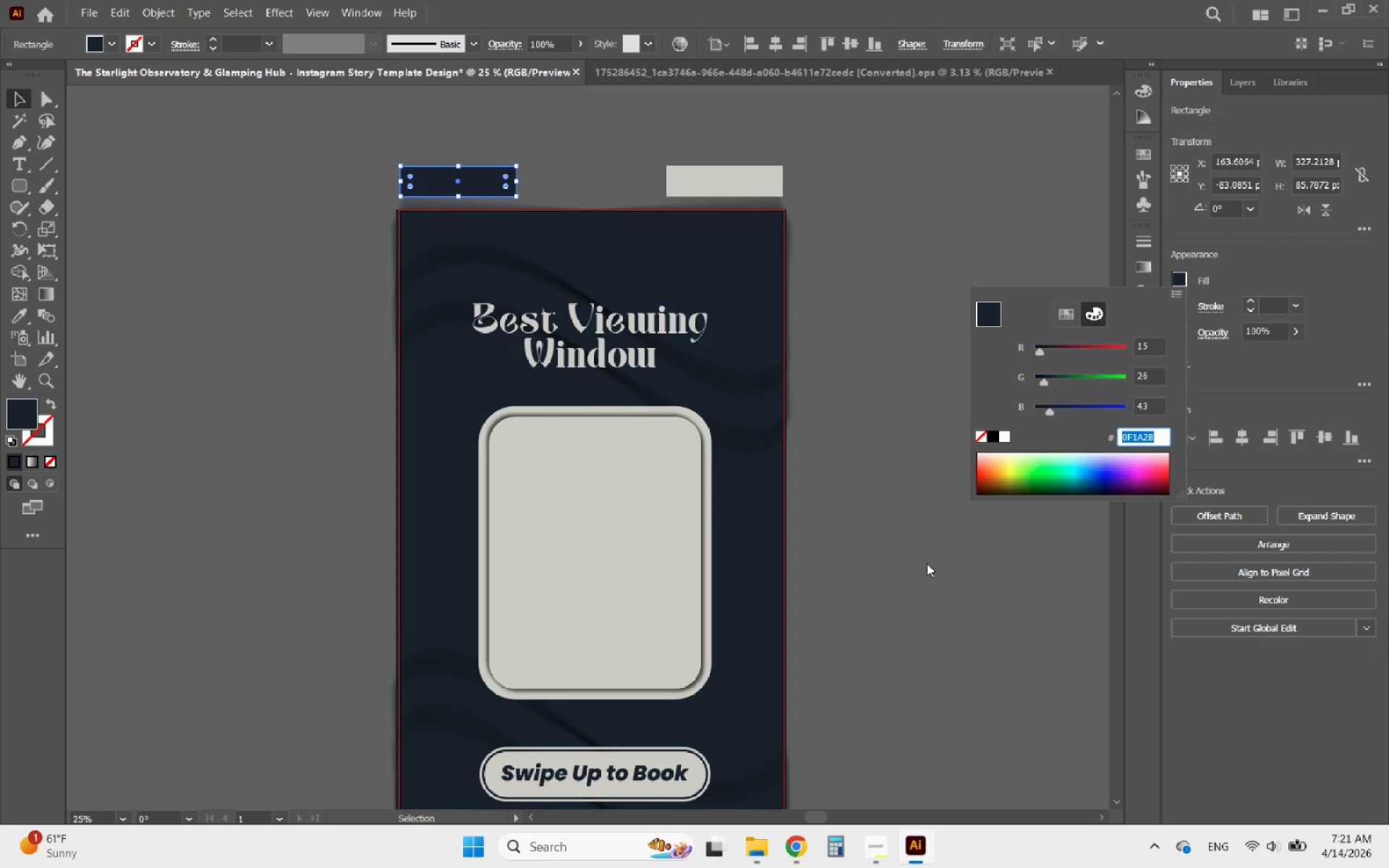 
key(Control+C)
 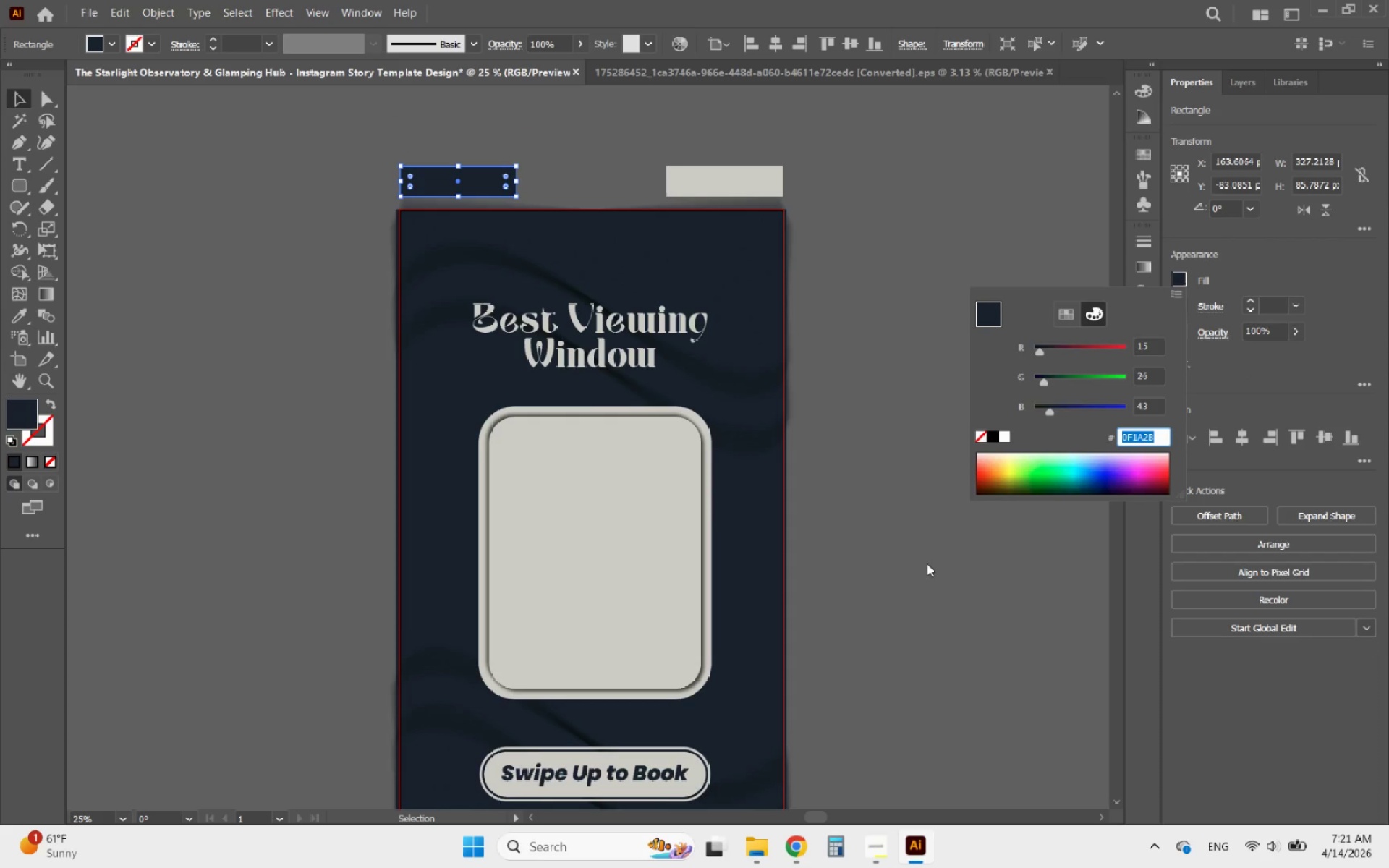 
key(Control+C)
 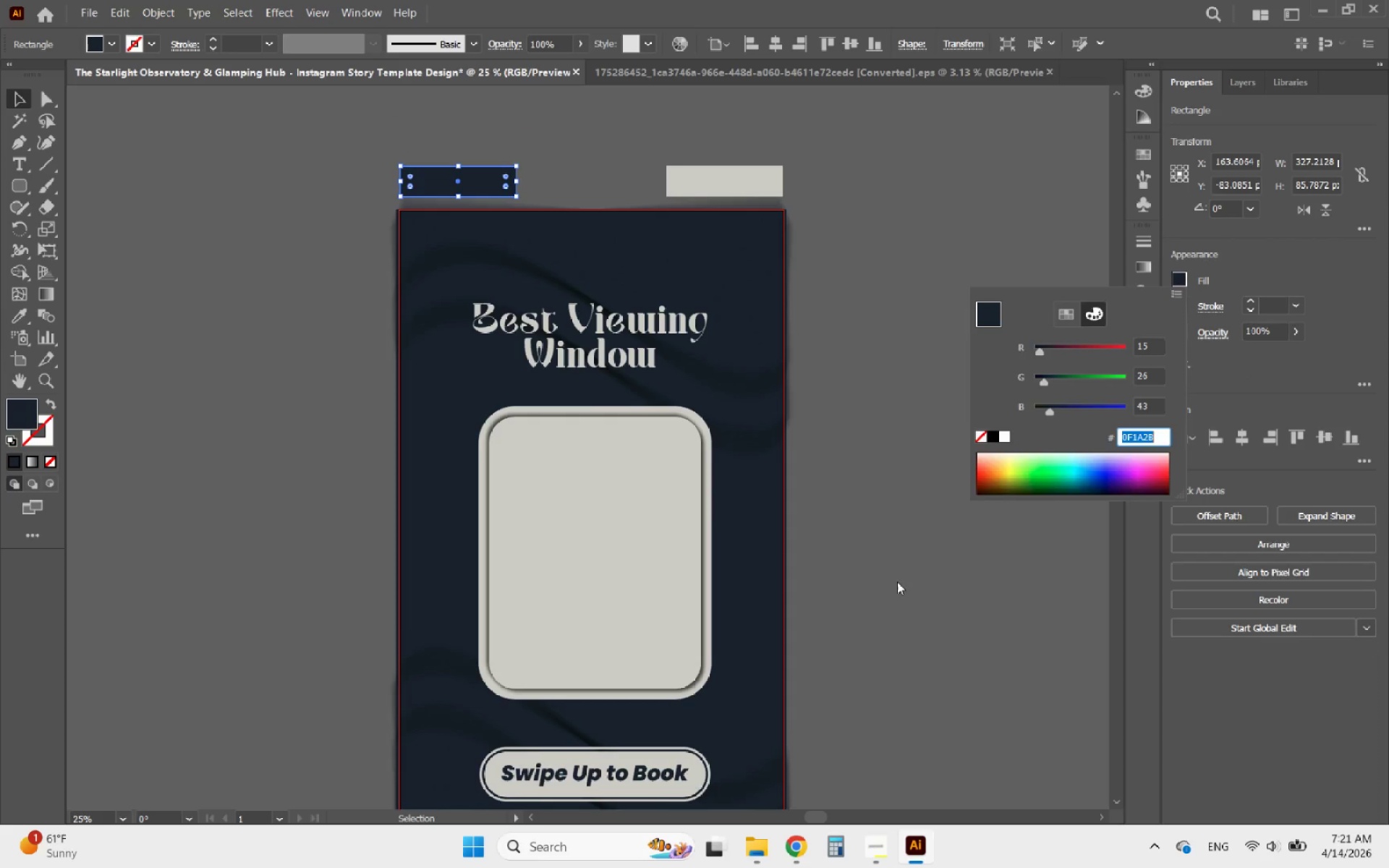 
left_click([897, 582])
 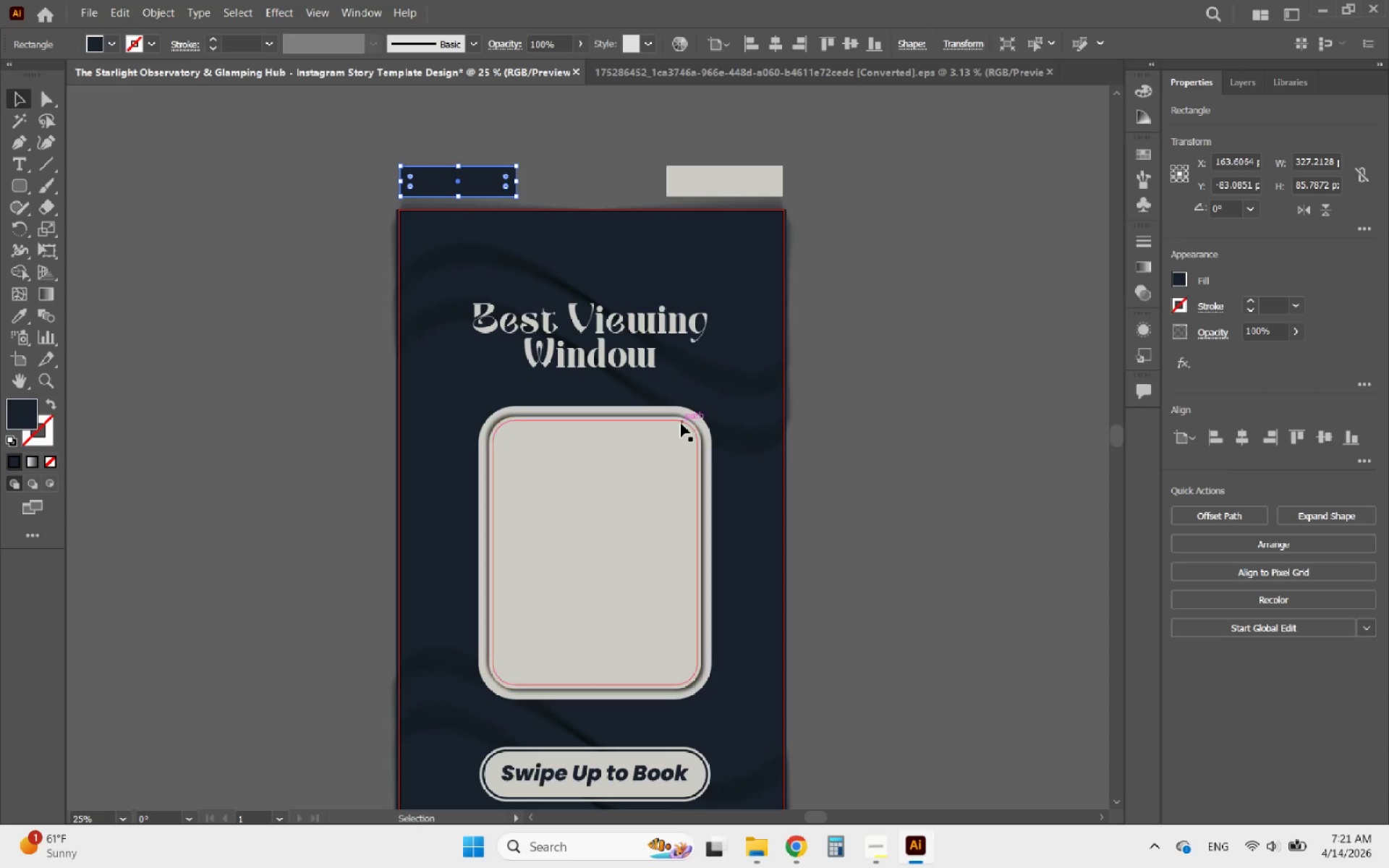 
left_click([681, 423])
 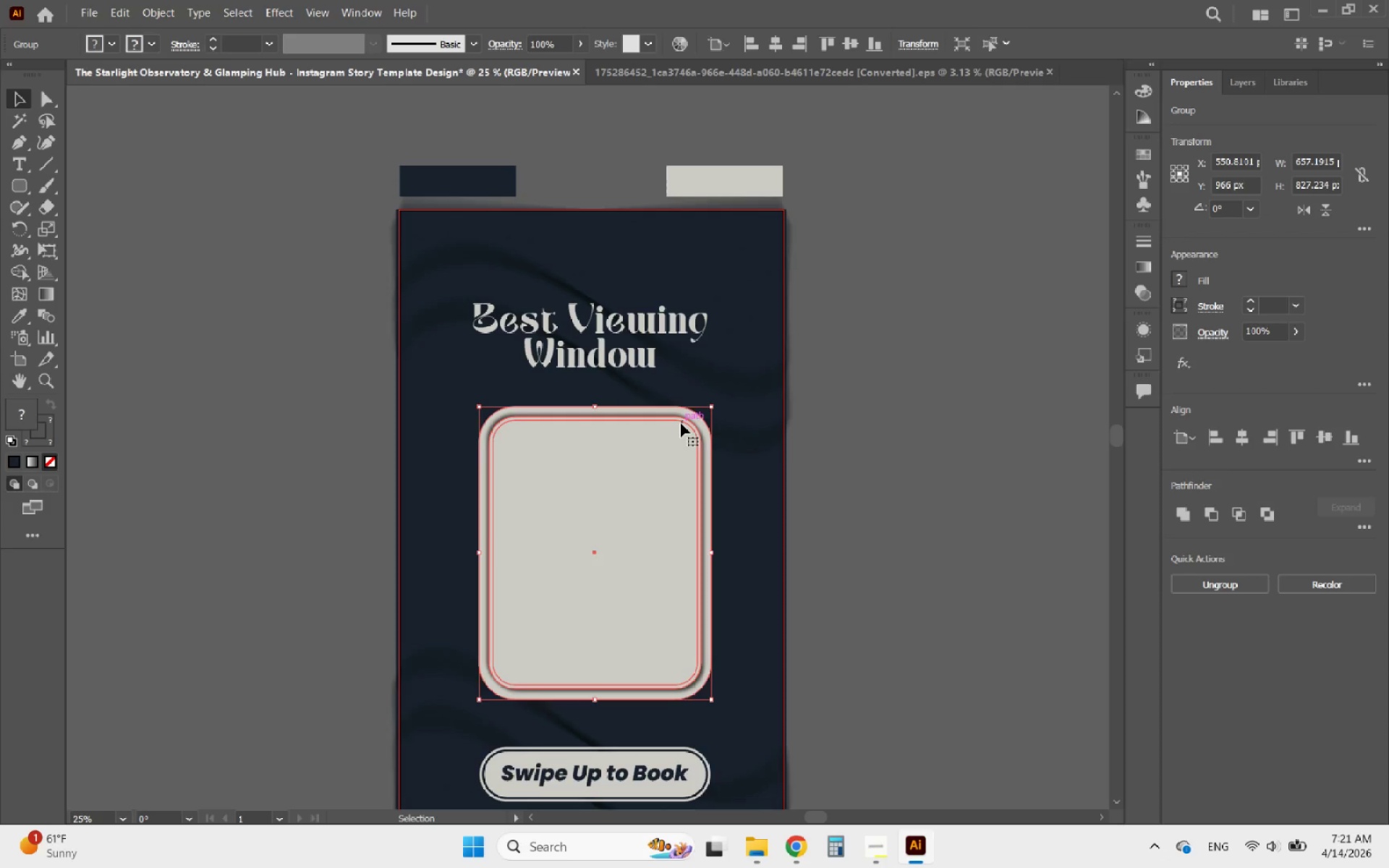 
double_click([681, 423])
 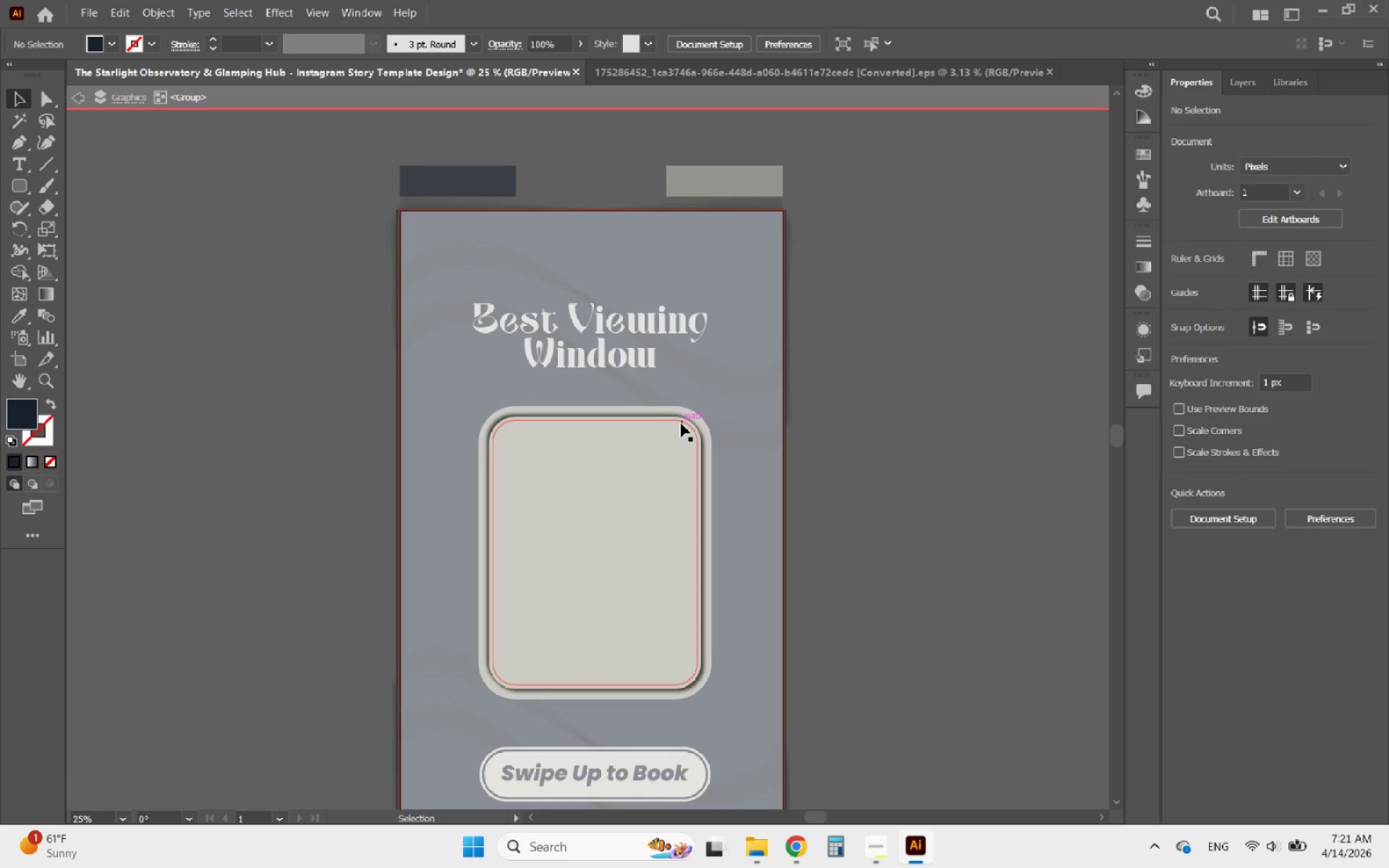 
triple_click([681, 423])
 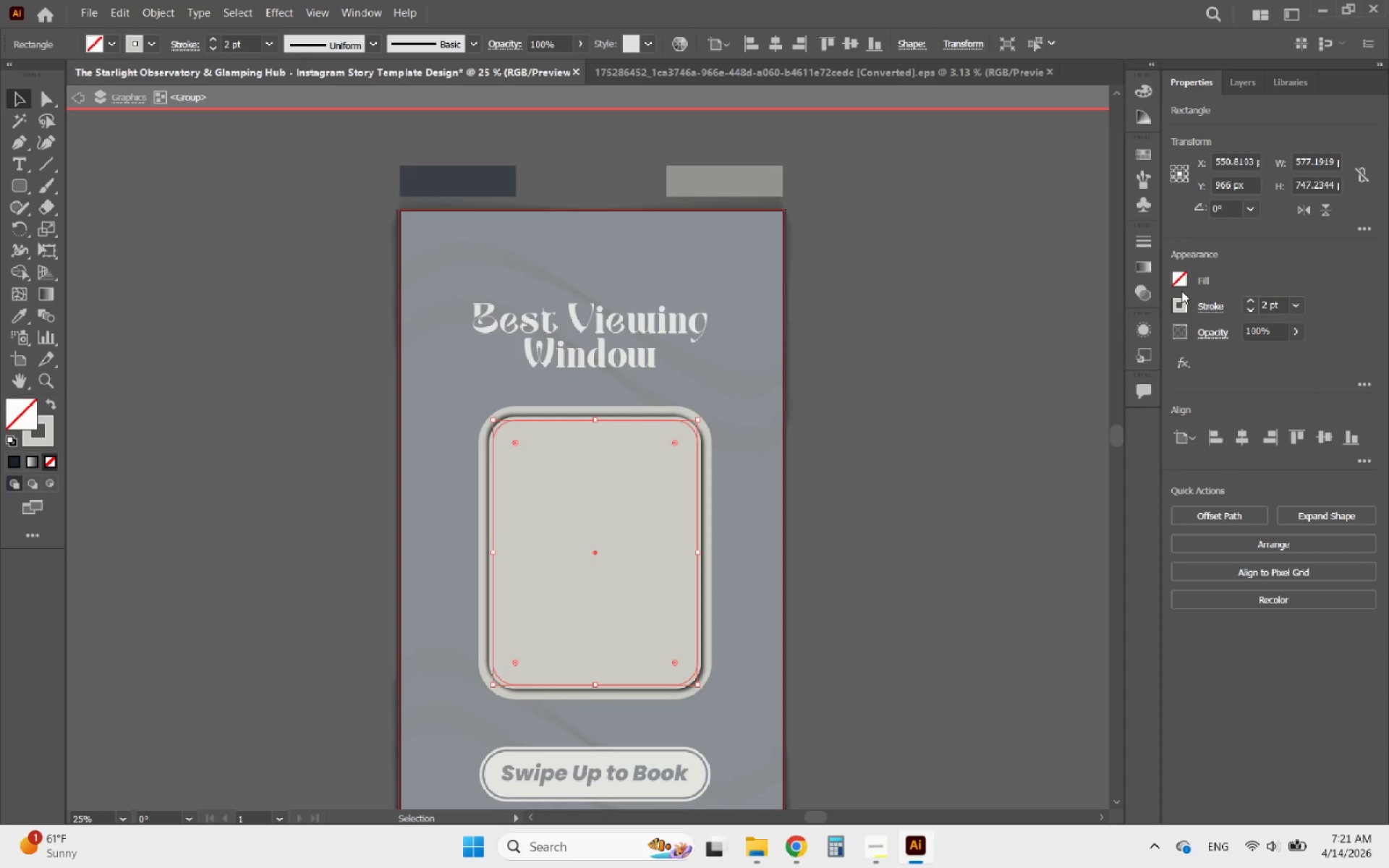 
left_click([1183, 297])
 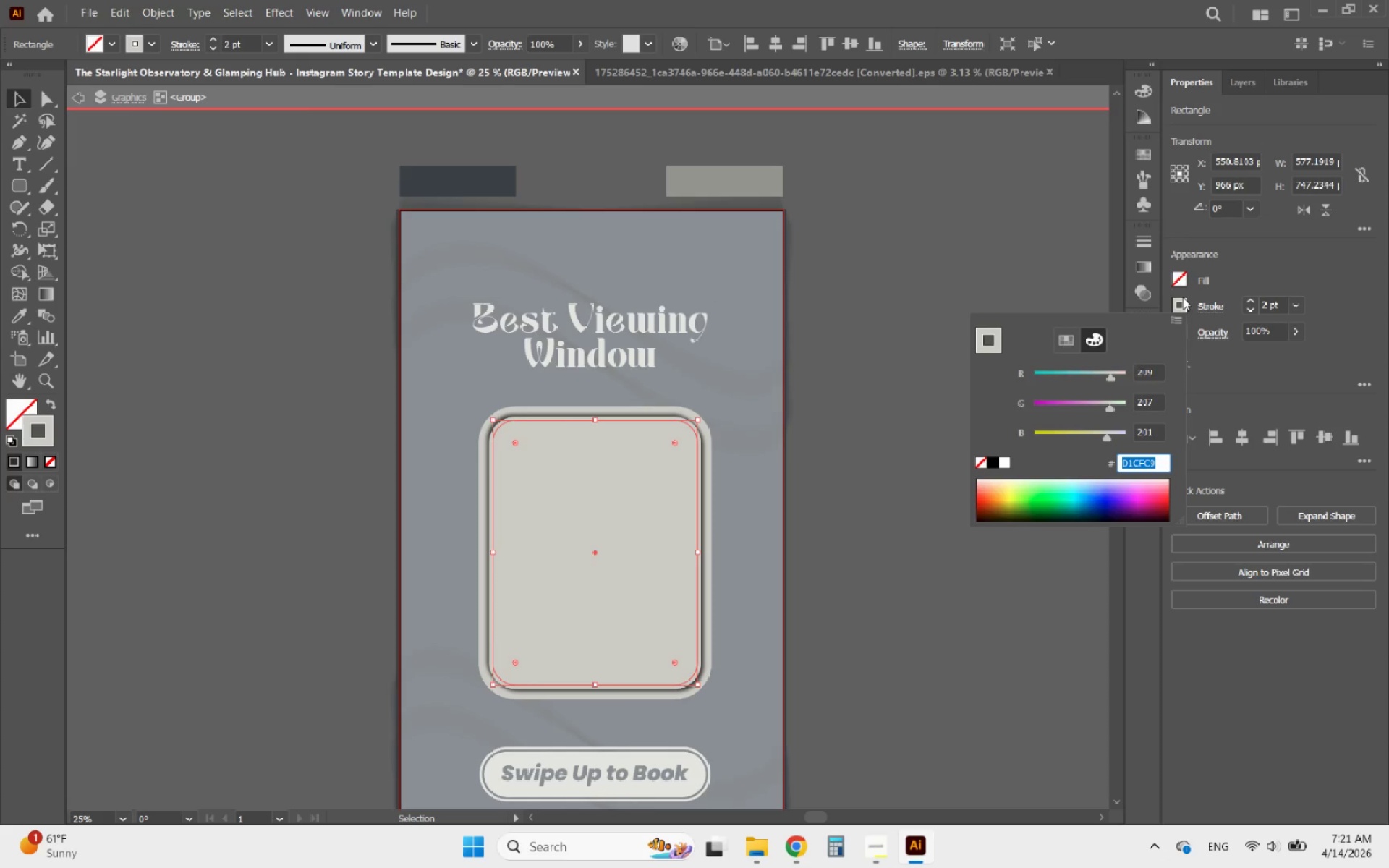 
key(Control+V)
 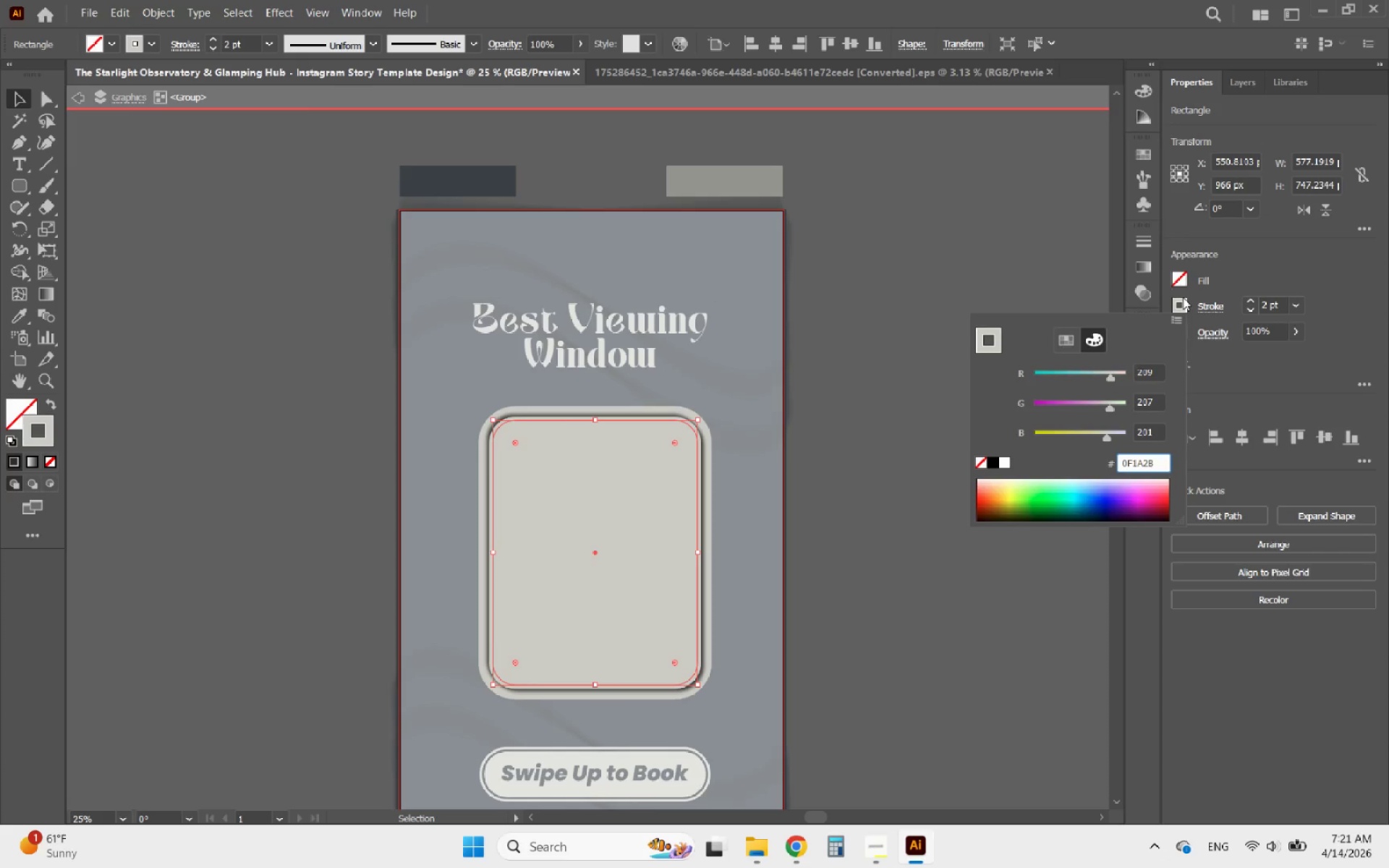 
key(Enter)
 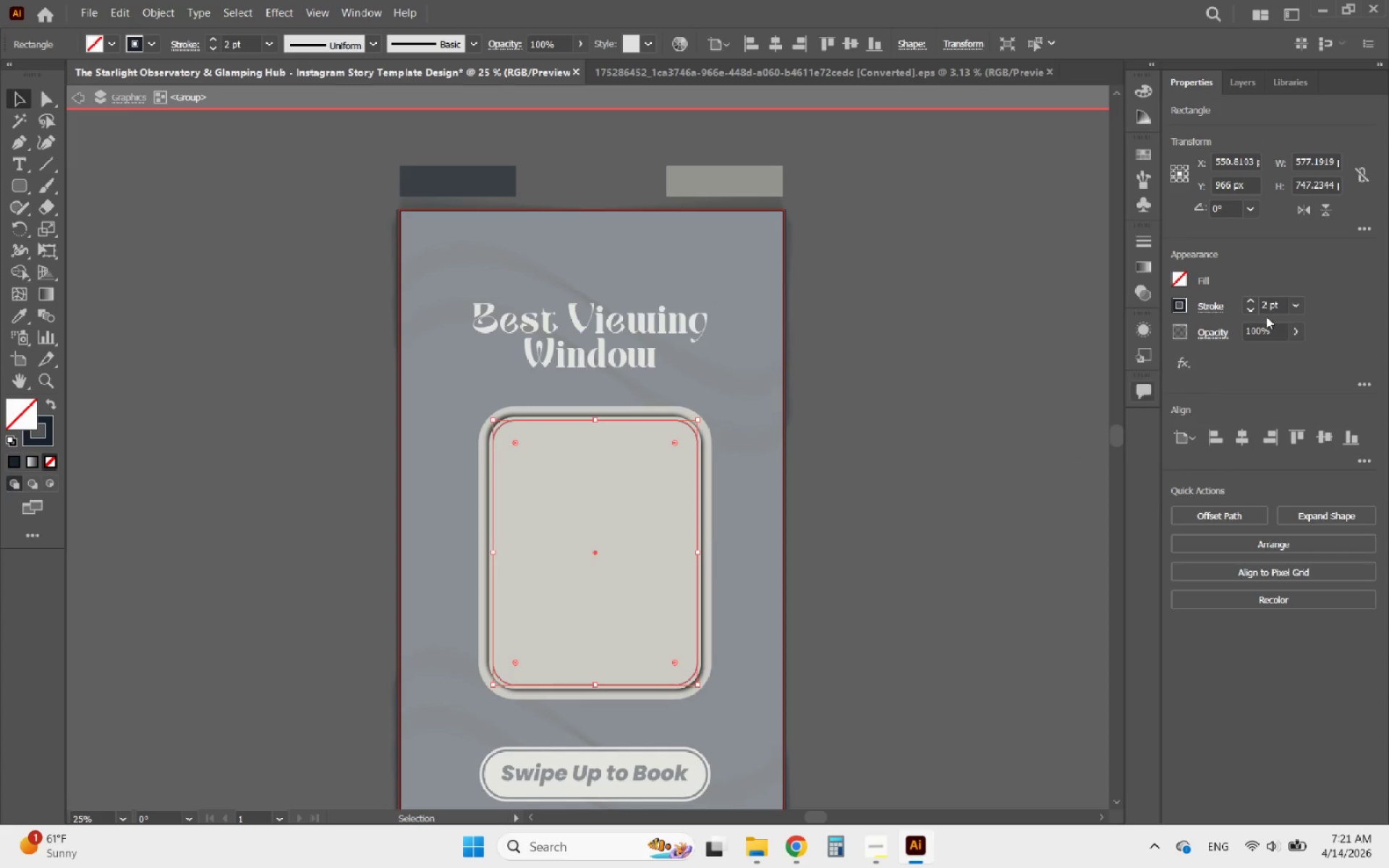 
double_click([1252, 301])
 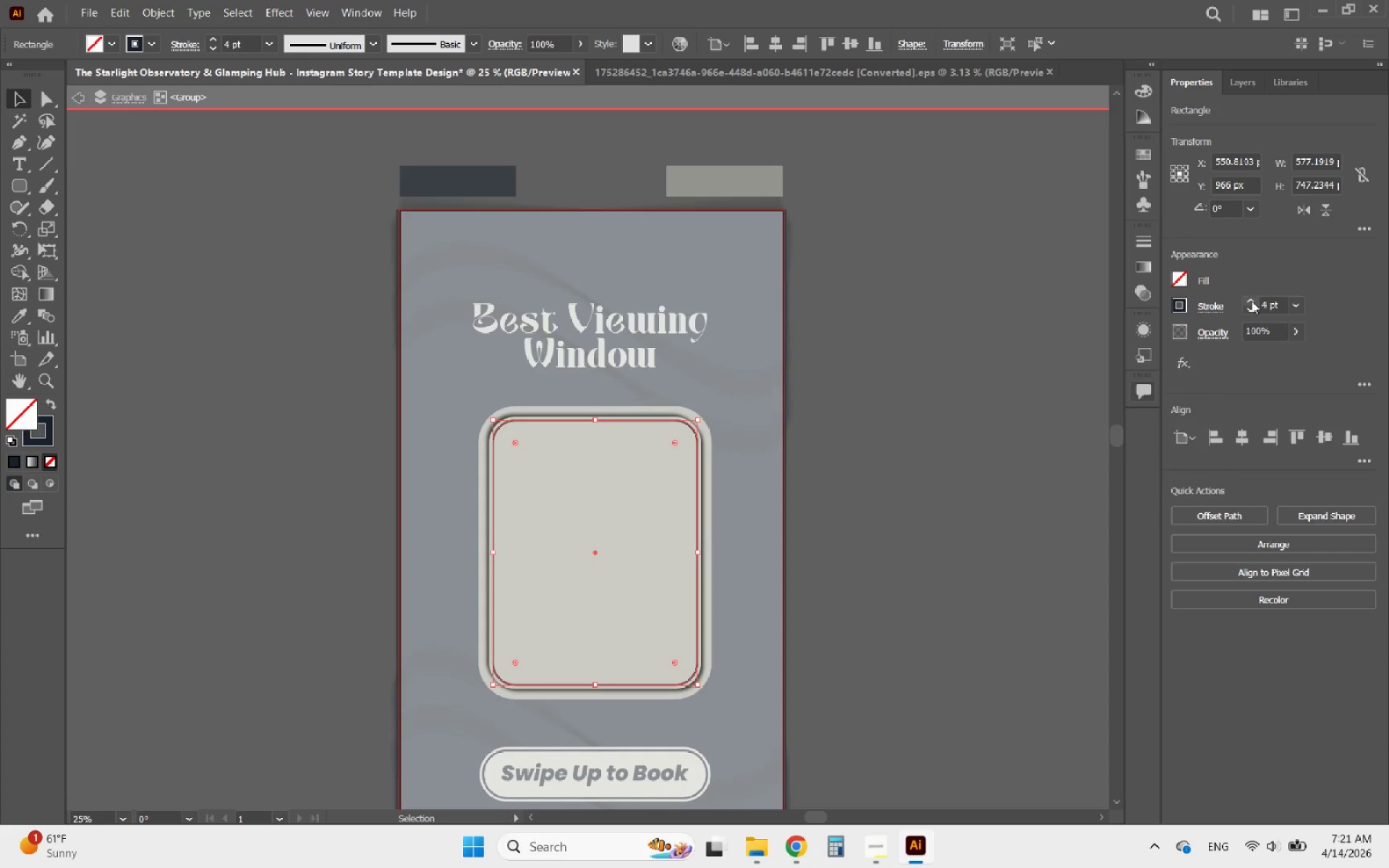 
left_click([1252, 301])
 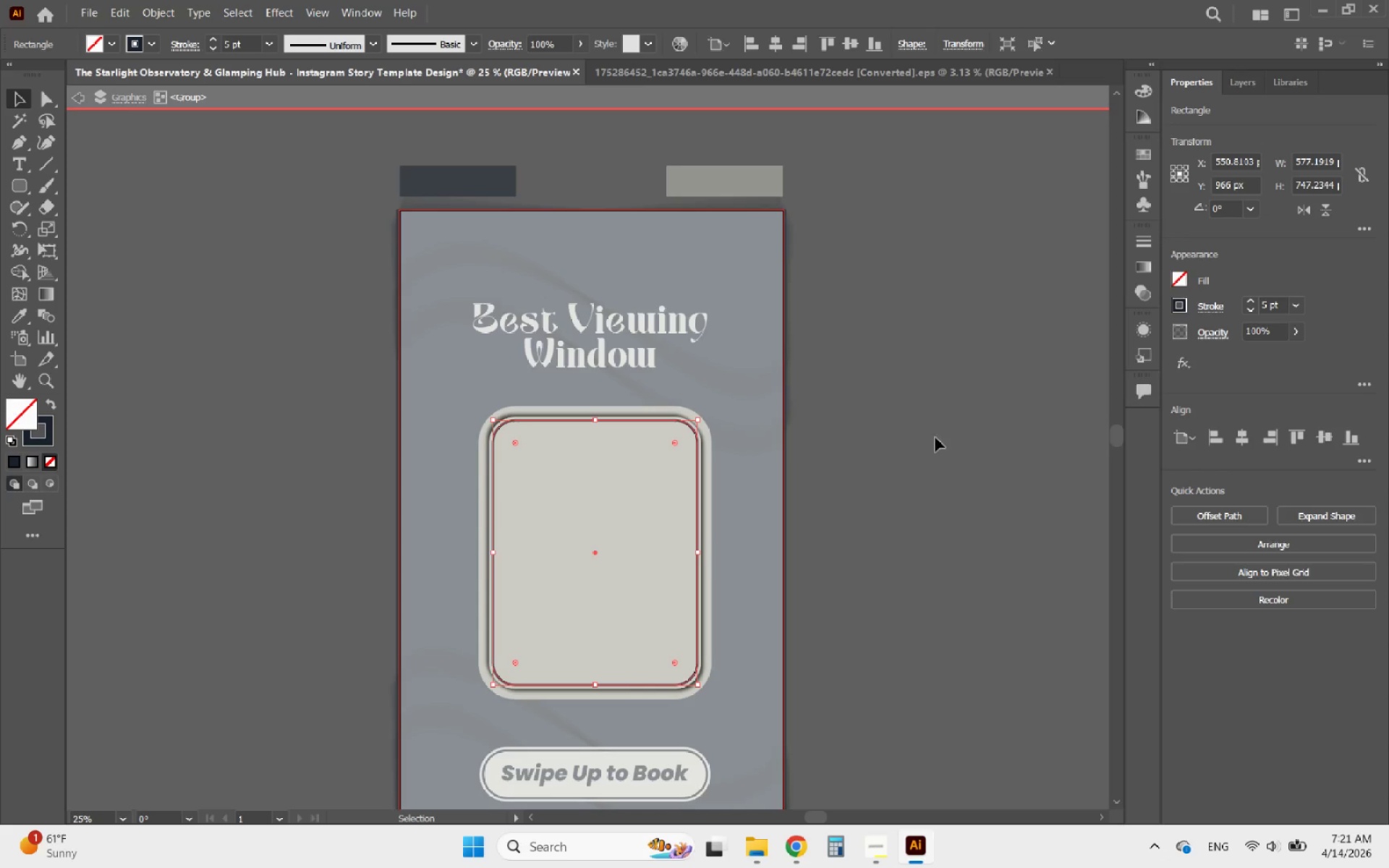 
left_click([880, 457])
 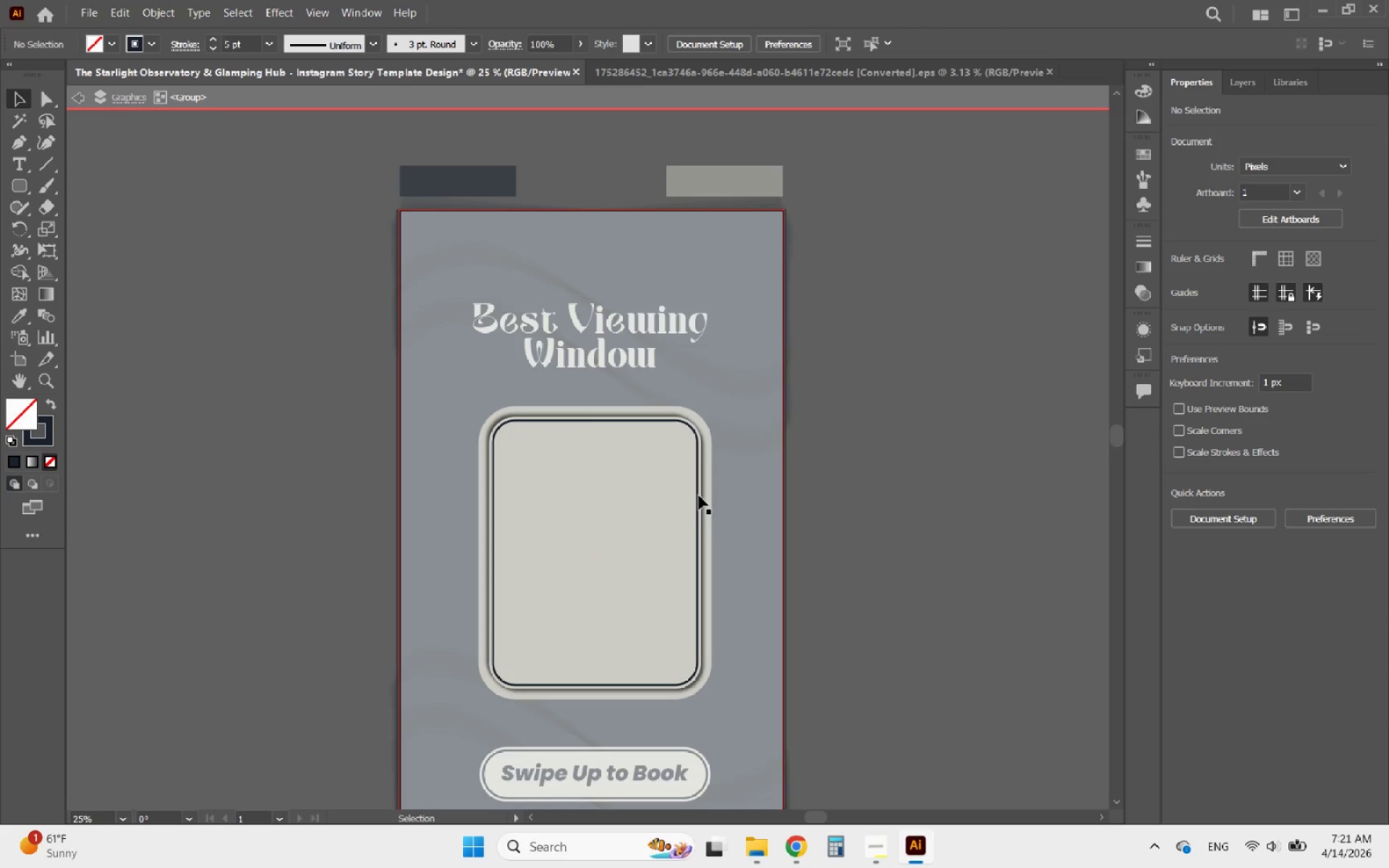 
hold_key(key=AltLeft, duration=1.22)
scroll: coordinate [438, 351], scroll_direction: up, amount: 4.0
 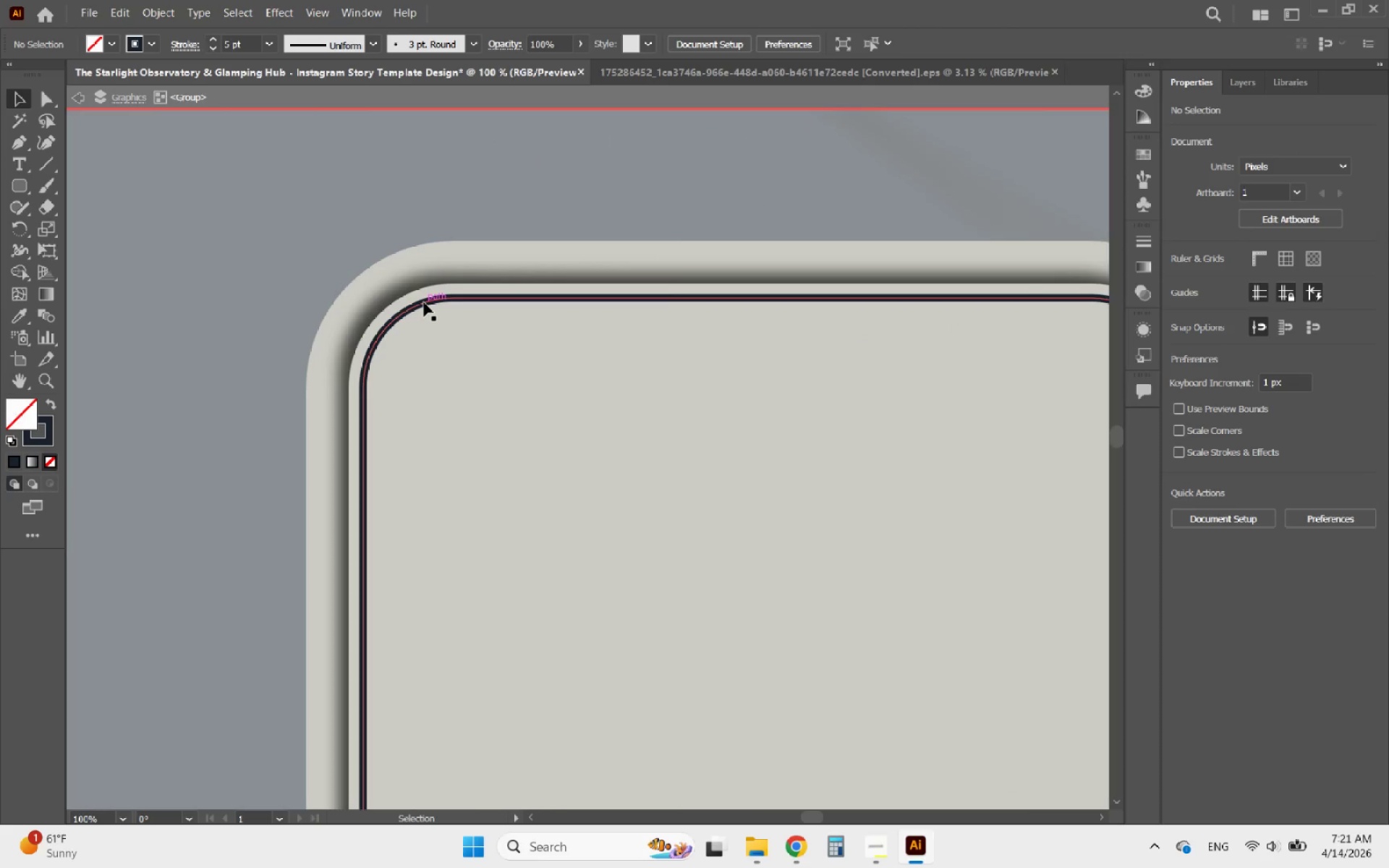 
left_click([424, 302])
 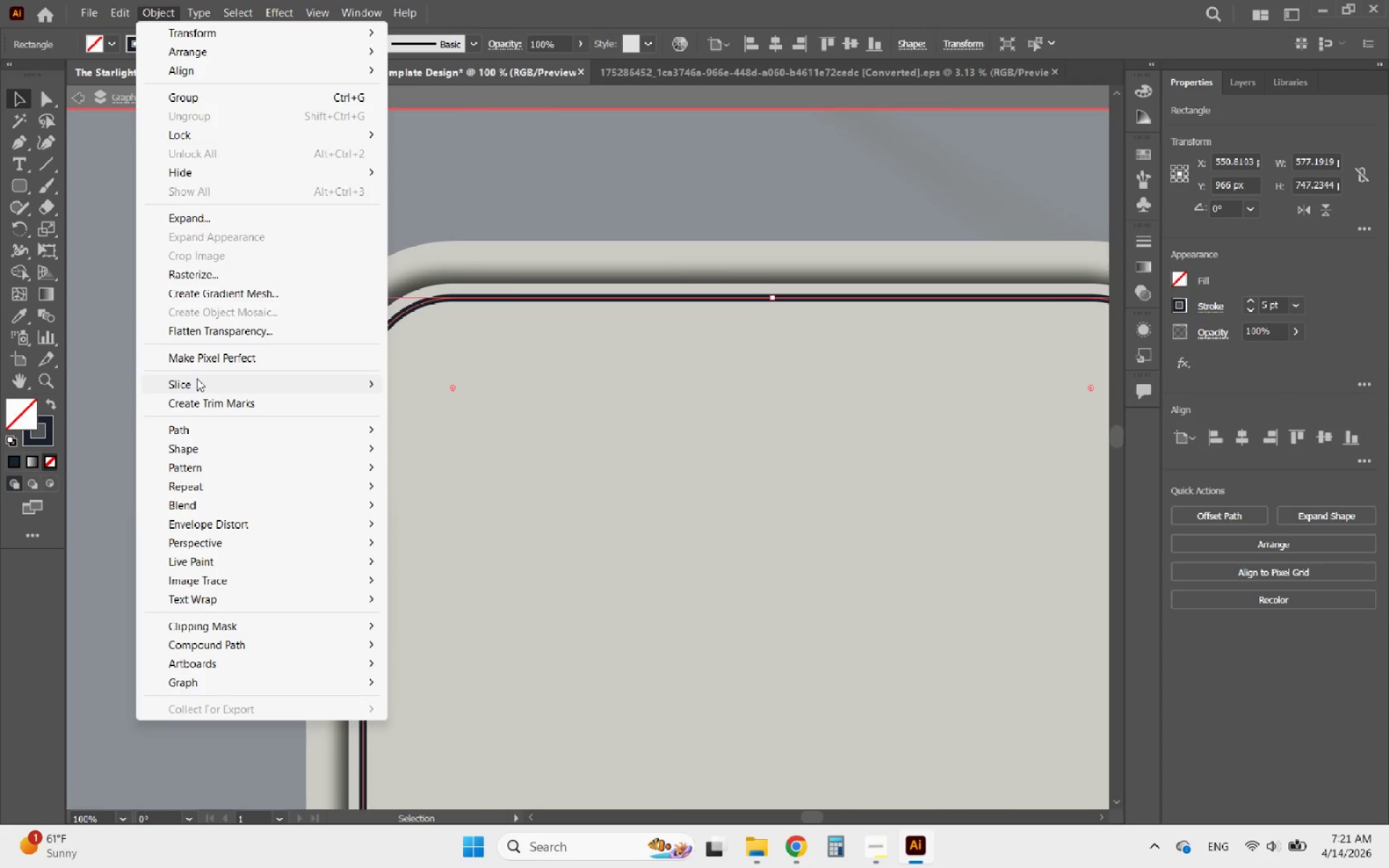 
left_click([206, 432])
 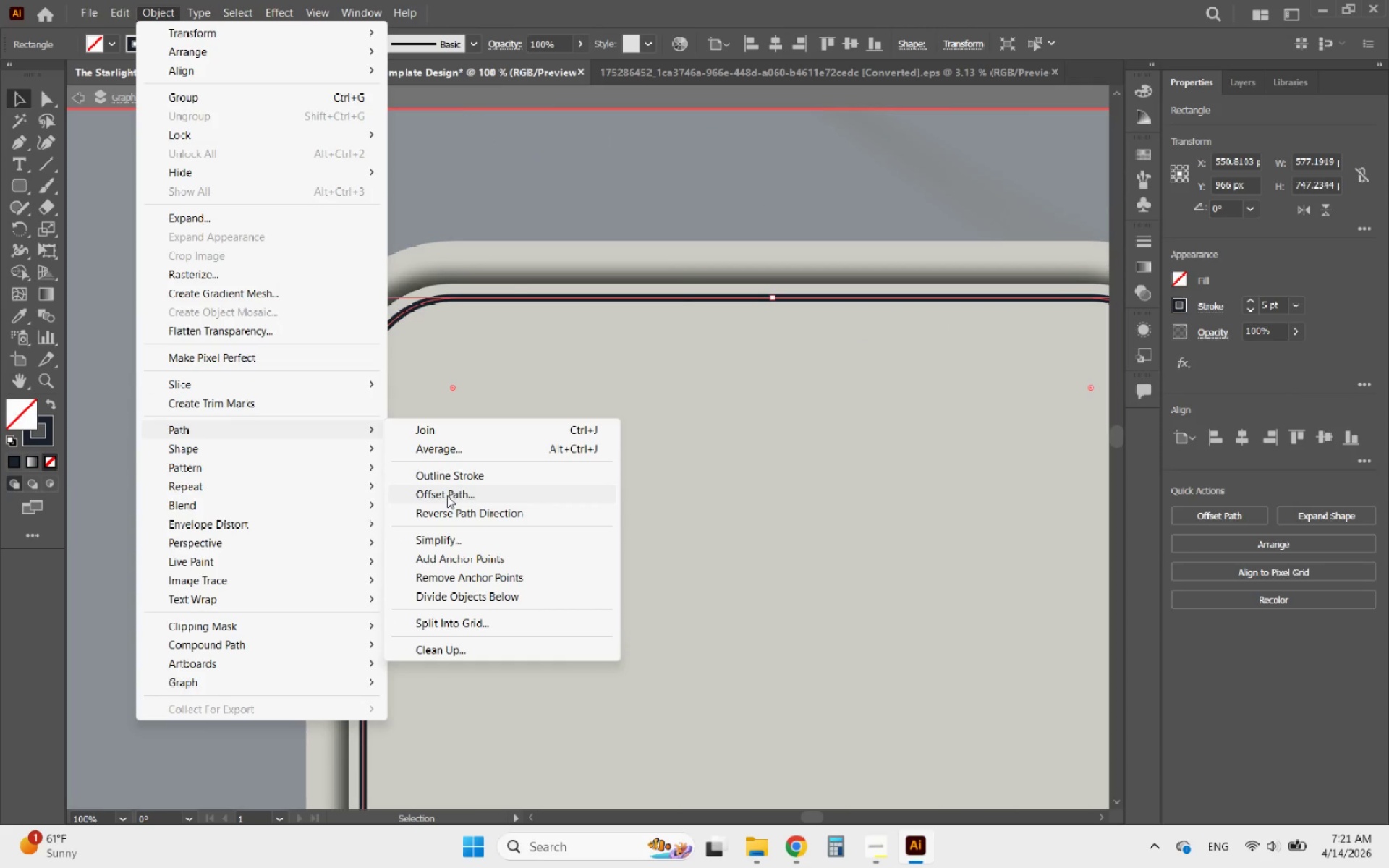 
left_click([448, 495])
 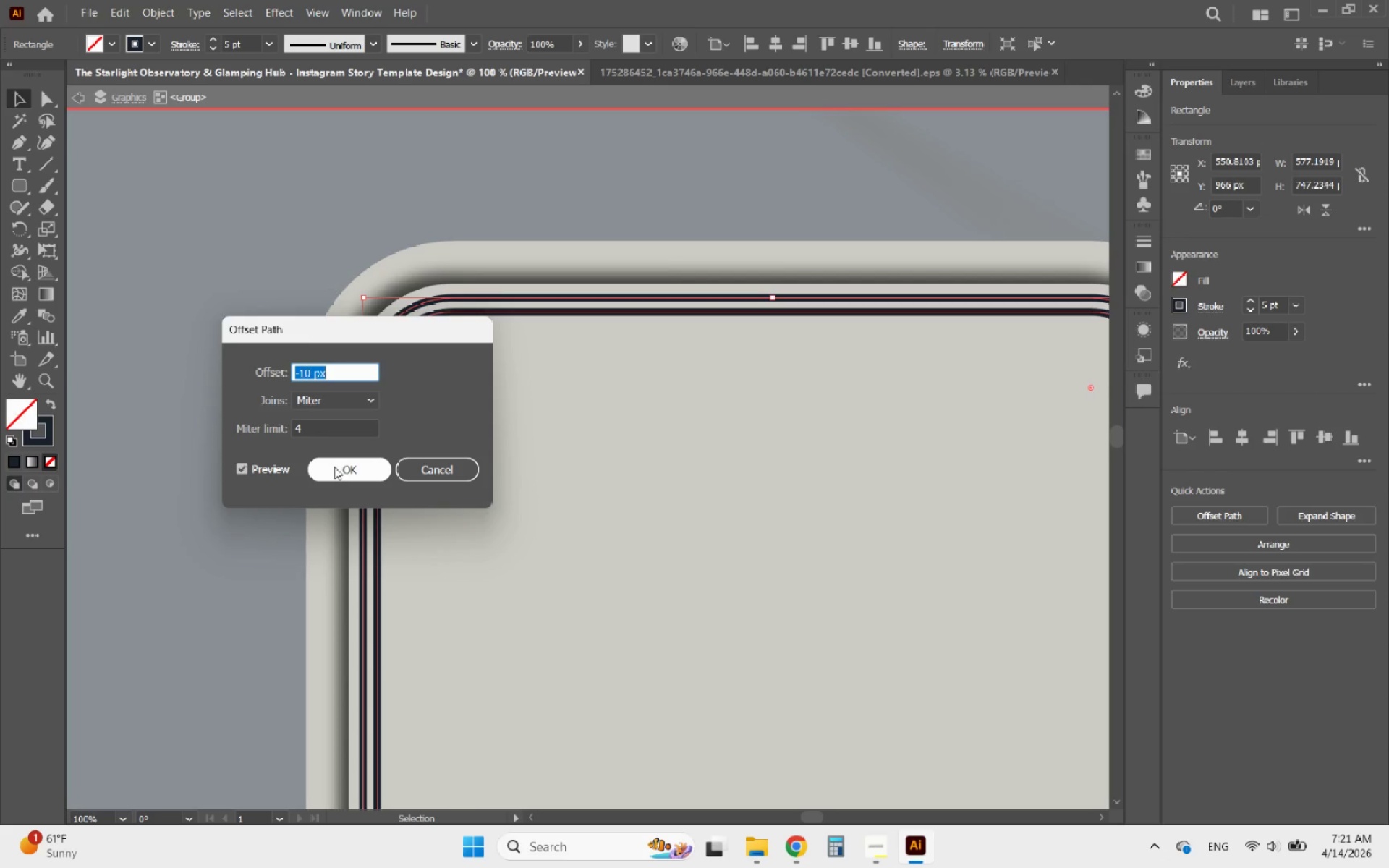 
left_click([335, 467])
 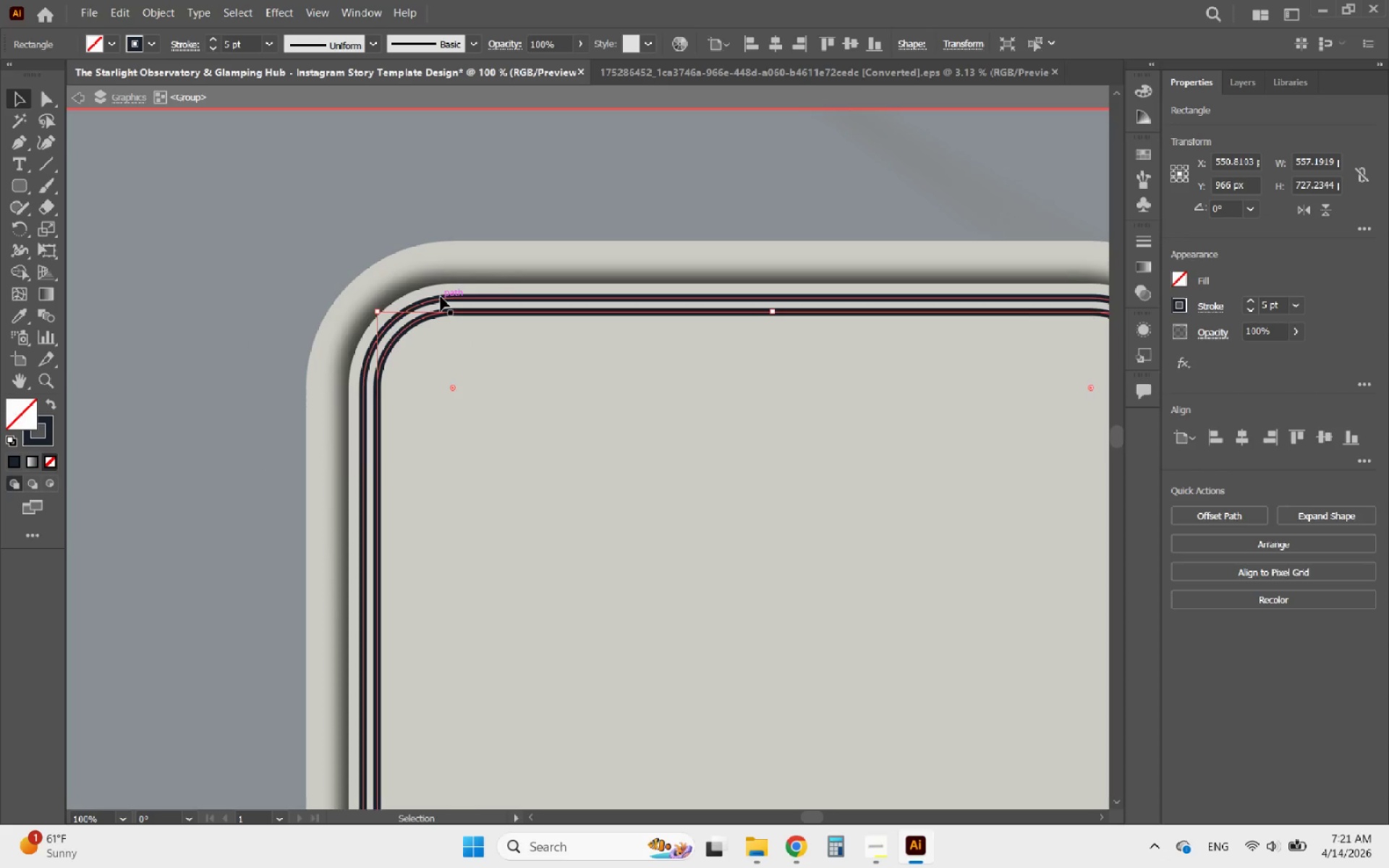 
left_click([441, 297])
 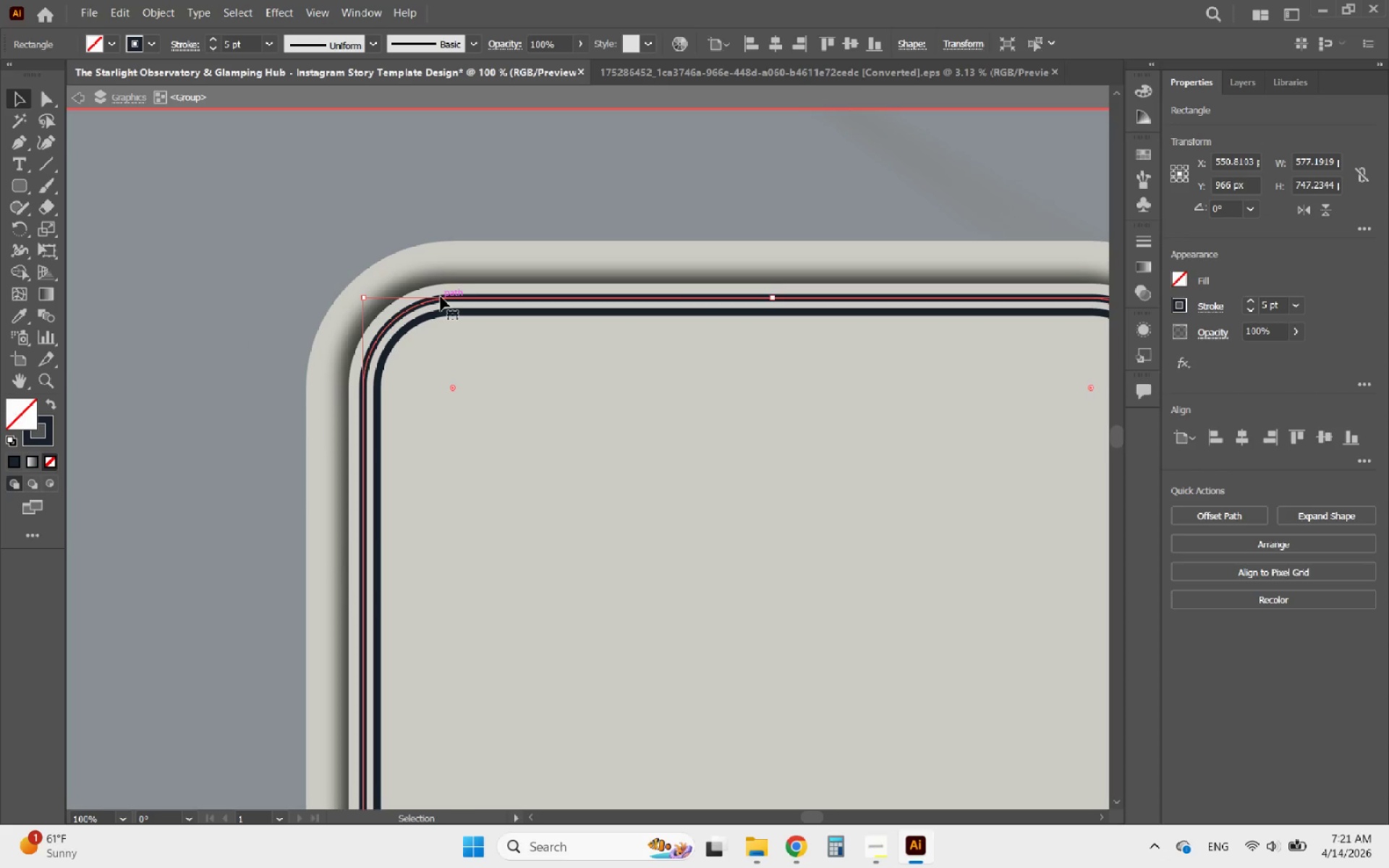 
key(Delete)
 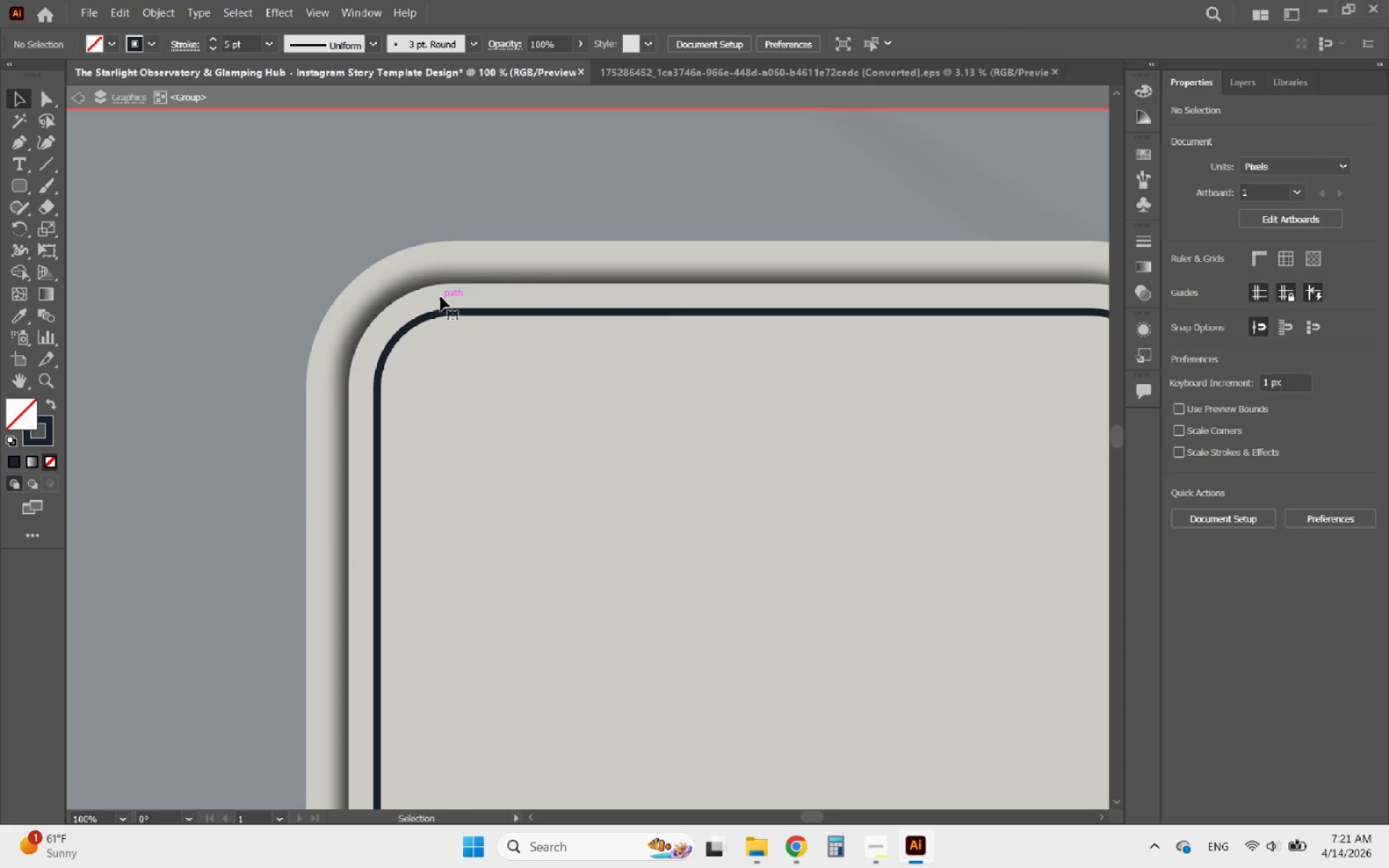 
hold_key(key=AltLeft, duration=1.81)
scroll: coordinate [402, 277], scroll_direction: down, amount: 5.0
 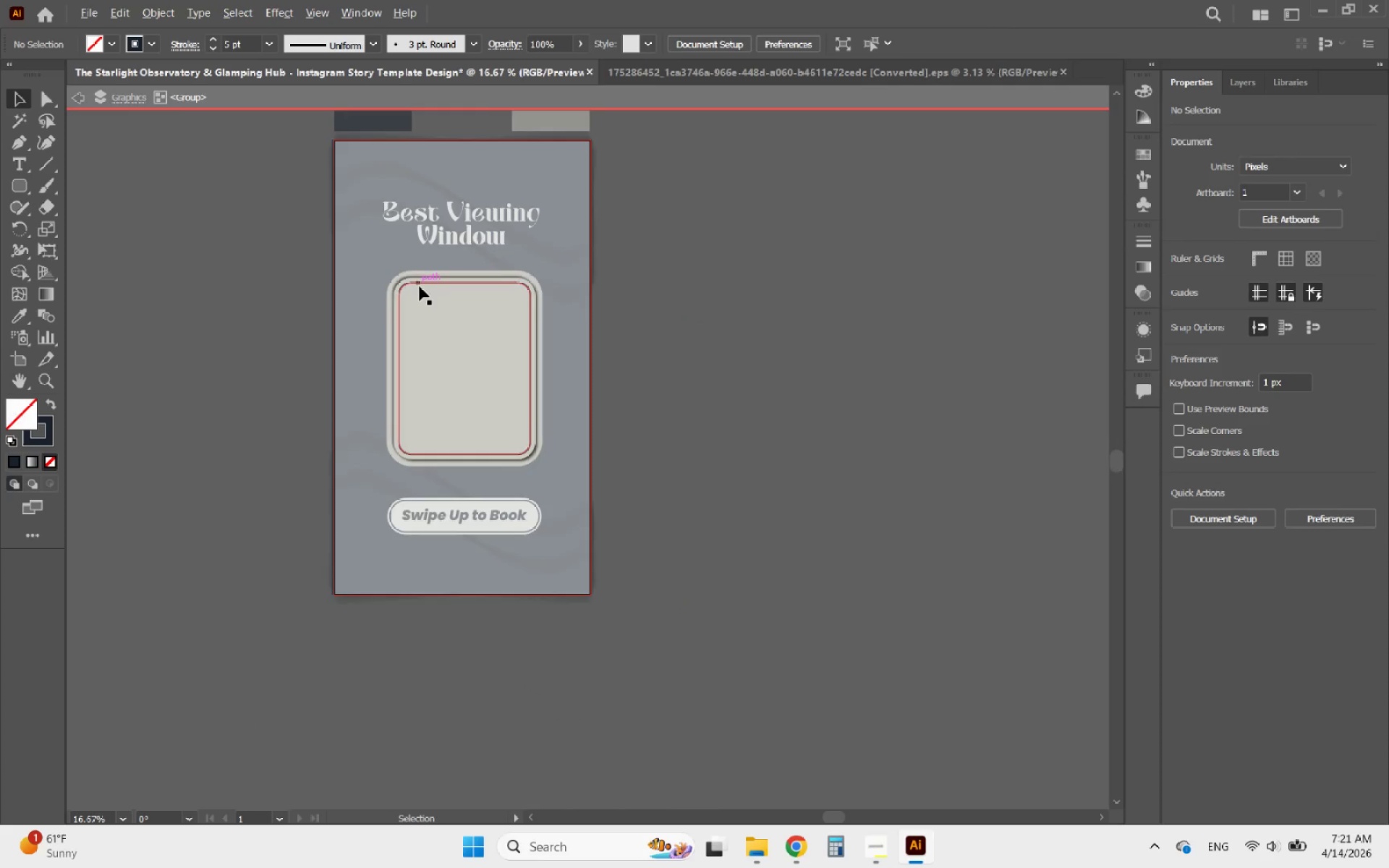 
scroll: coordinate [420, 287], scroll_direction: up, amount: 3.0
 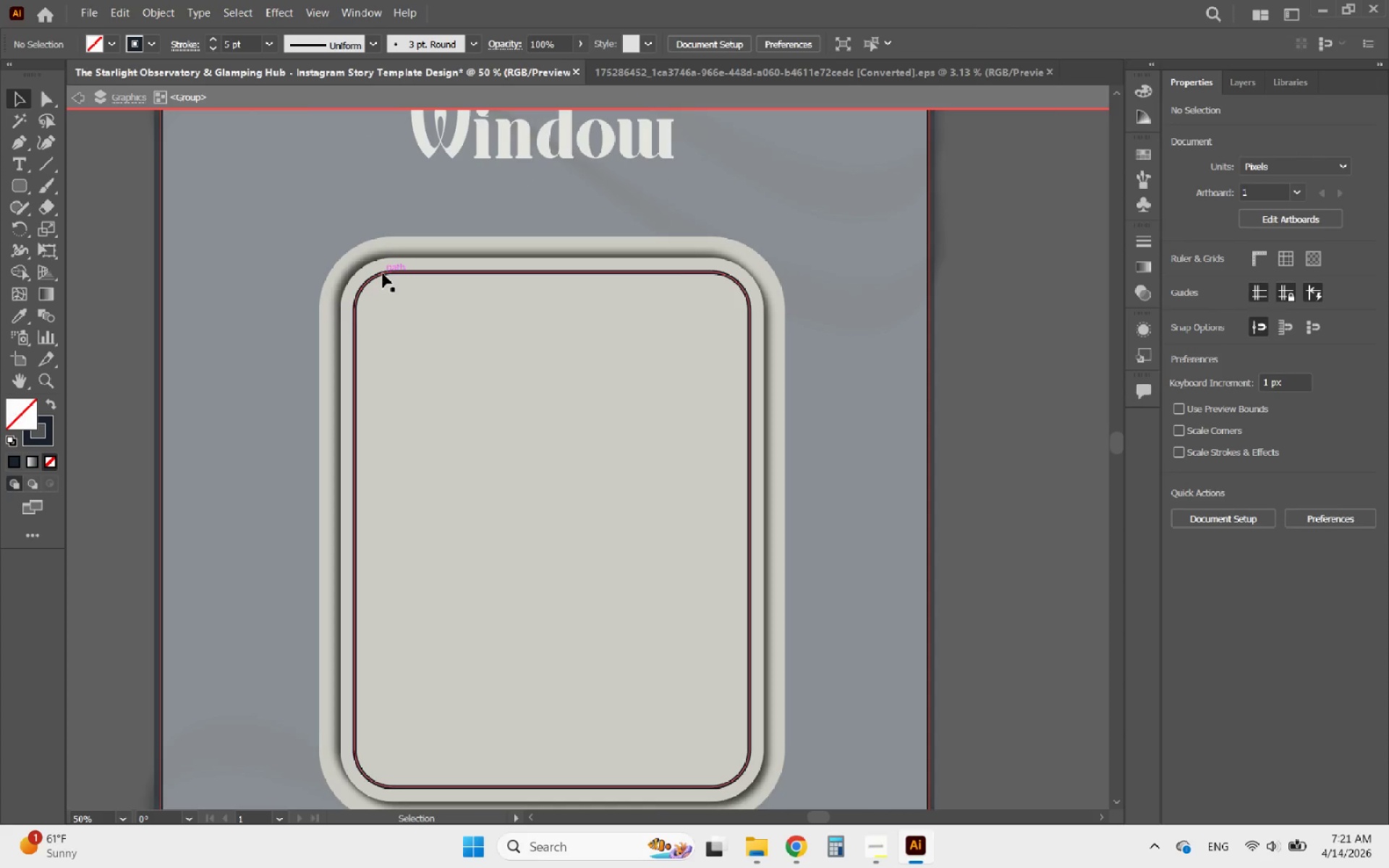 
left_click([383, 273])
 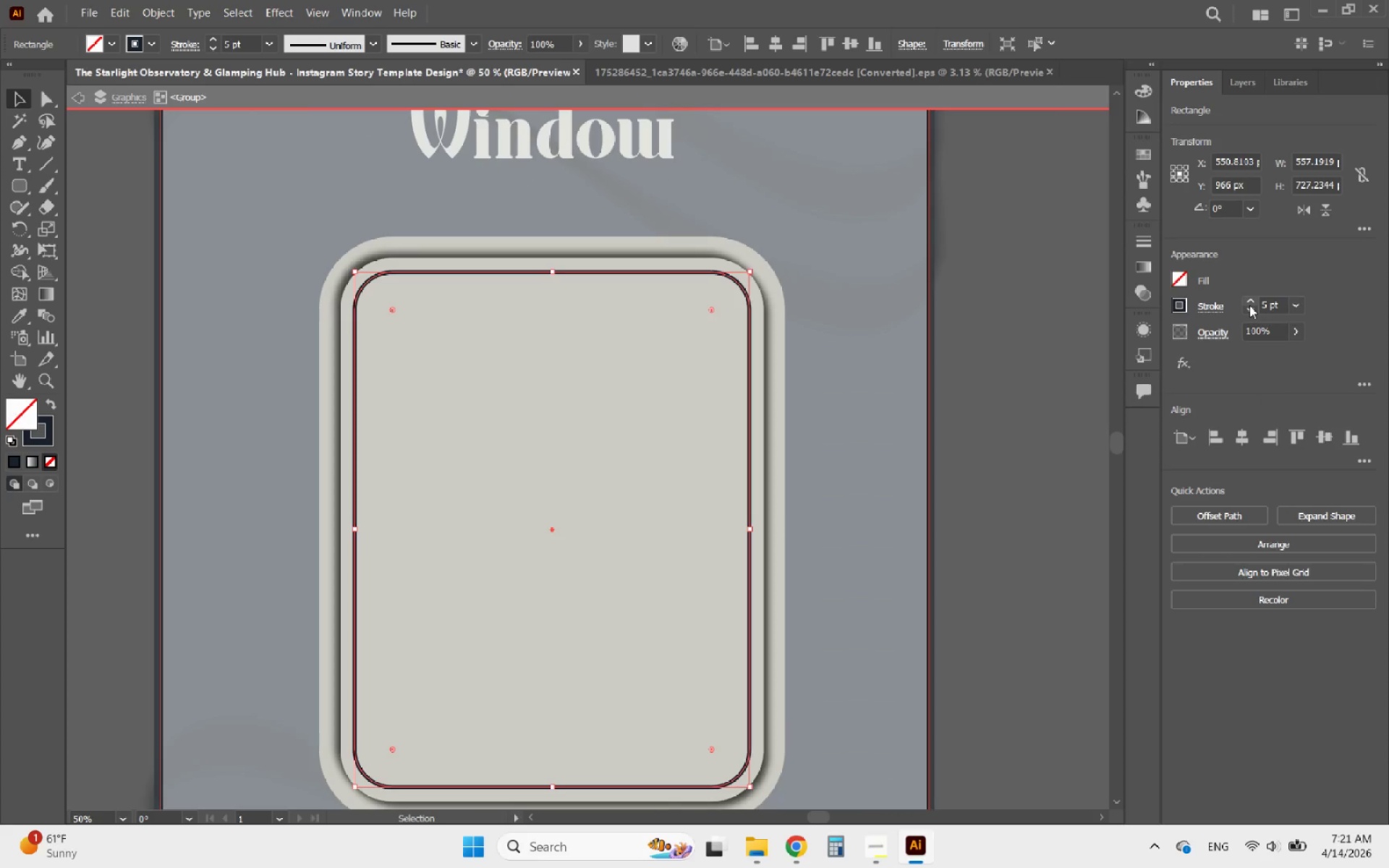 
left_click([1249, 304])
 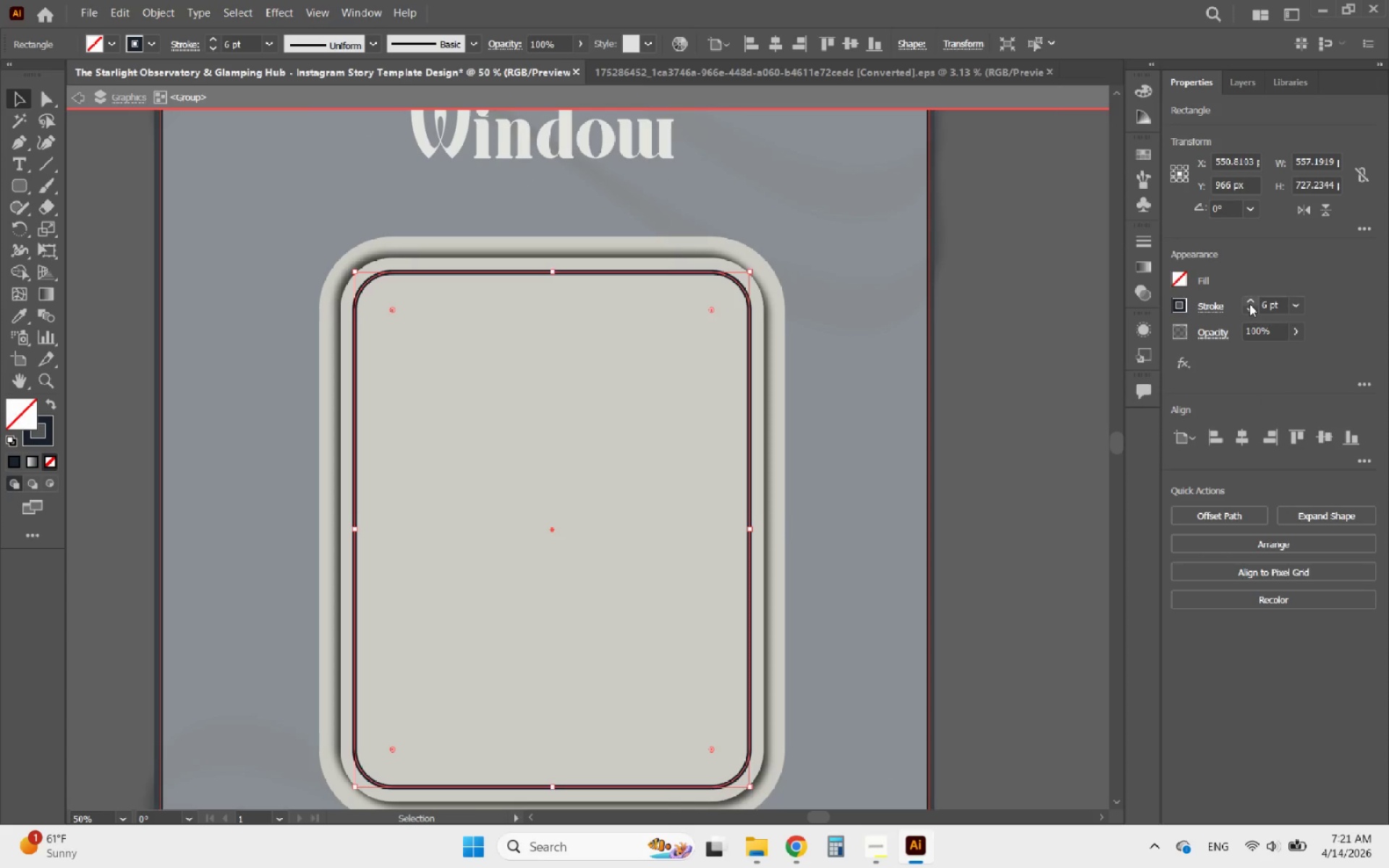 
left_click([1249, 304])
 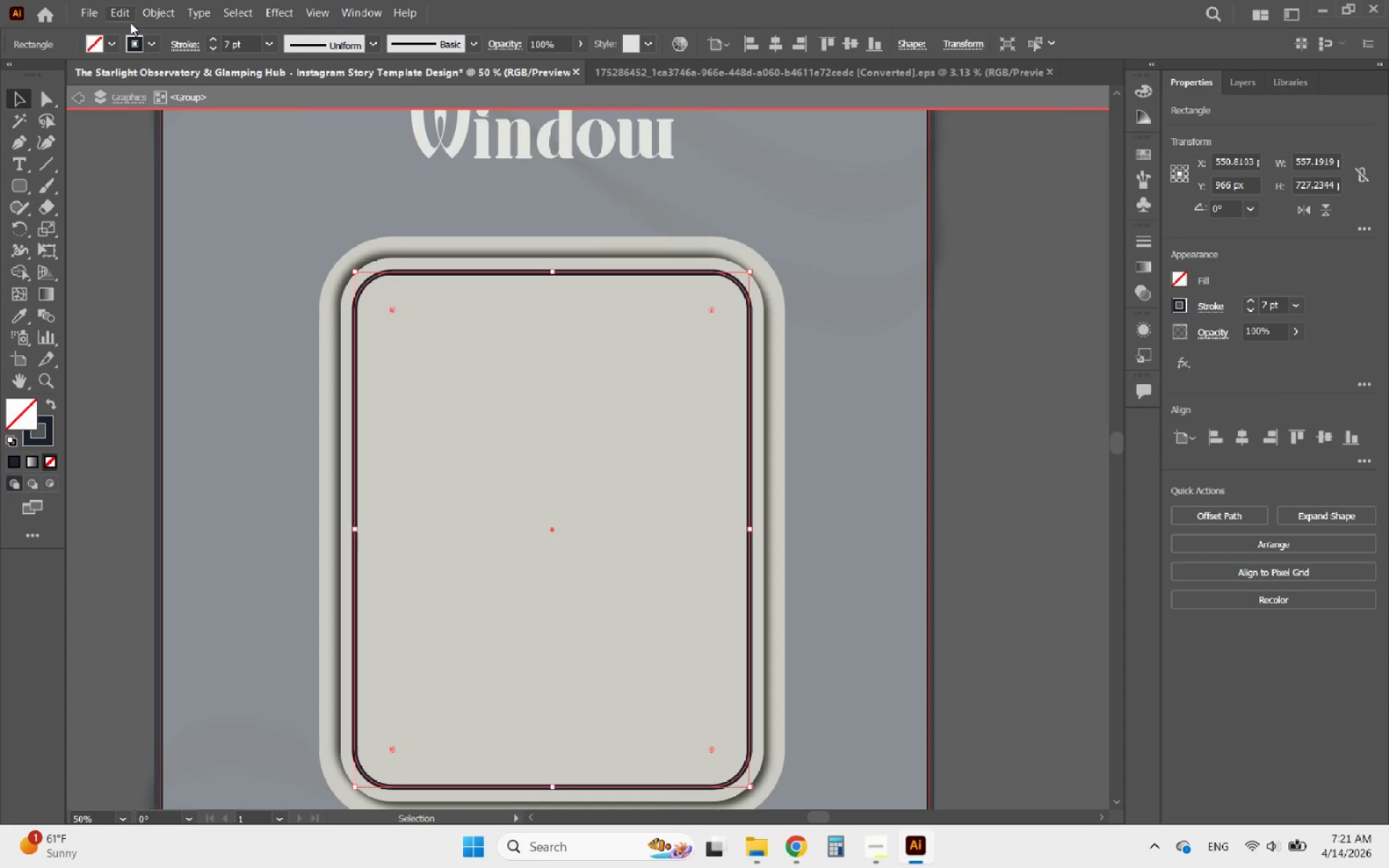 
left_click([166, 12])
 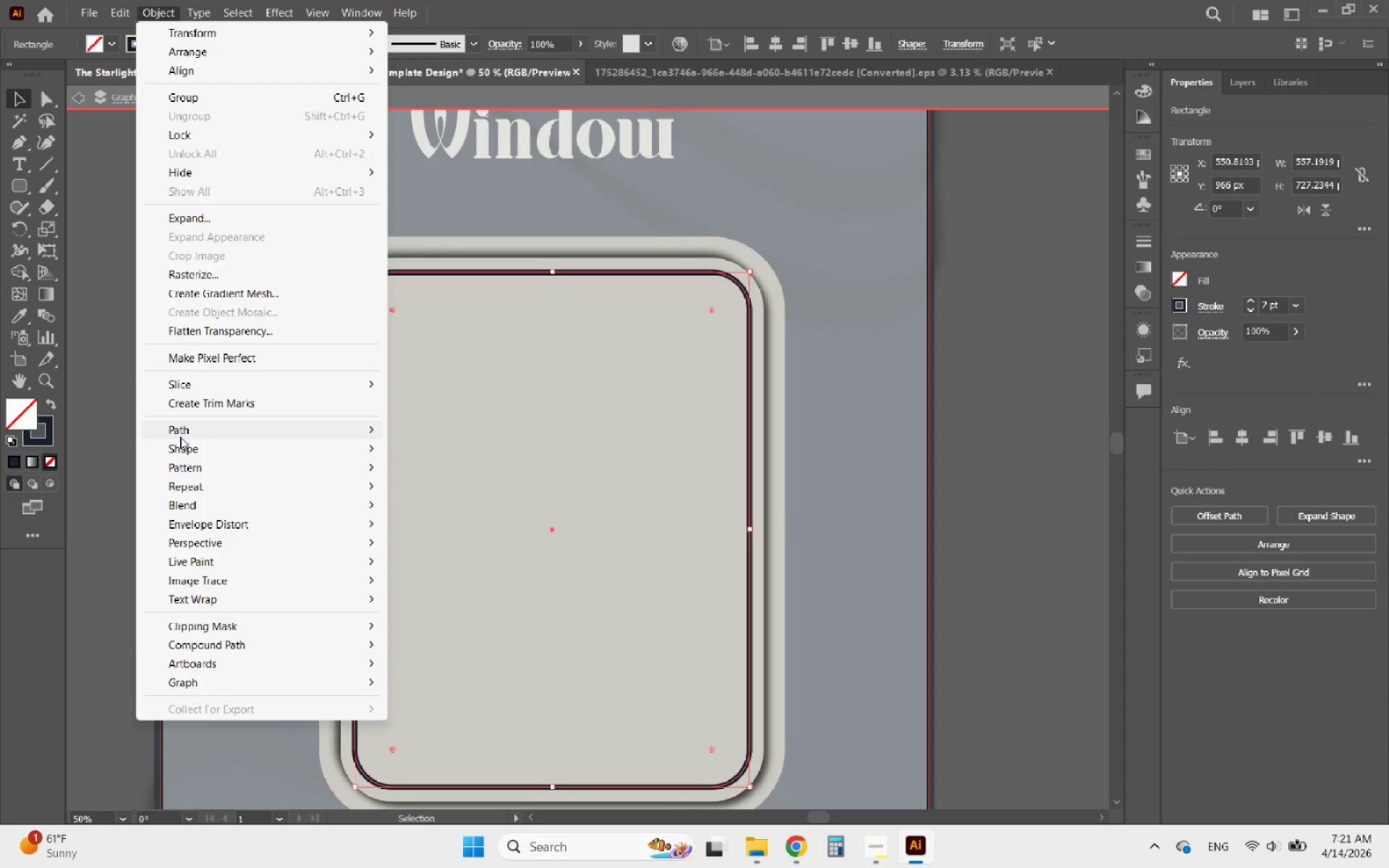 
left_click([205, 429])
 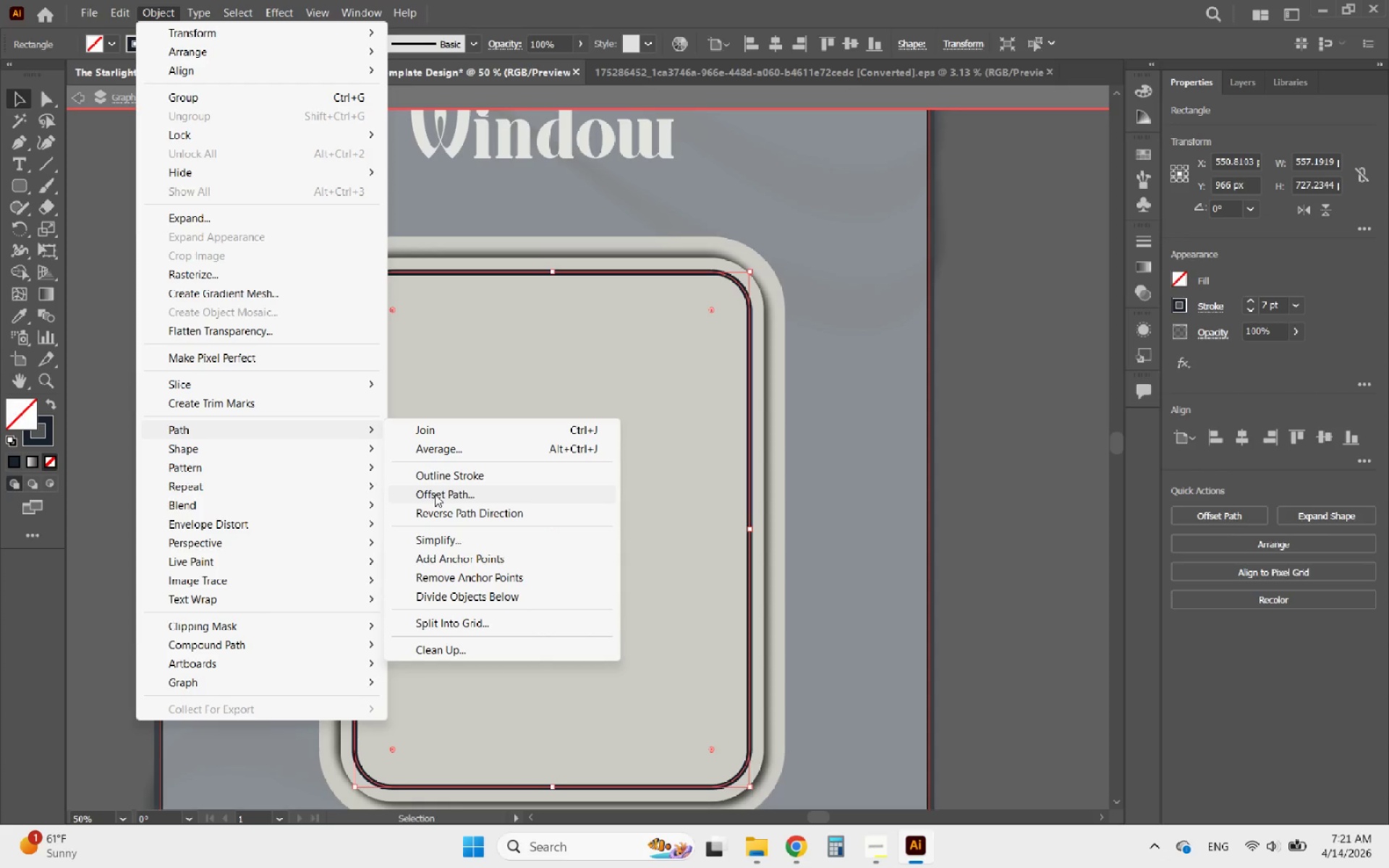 
left_click([436, 493])
 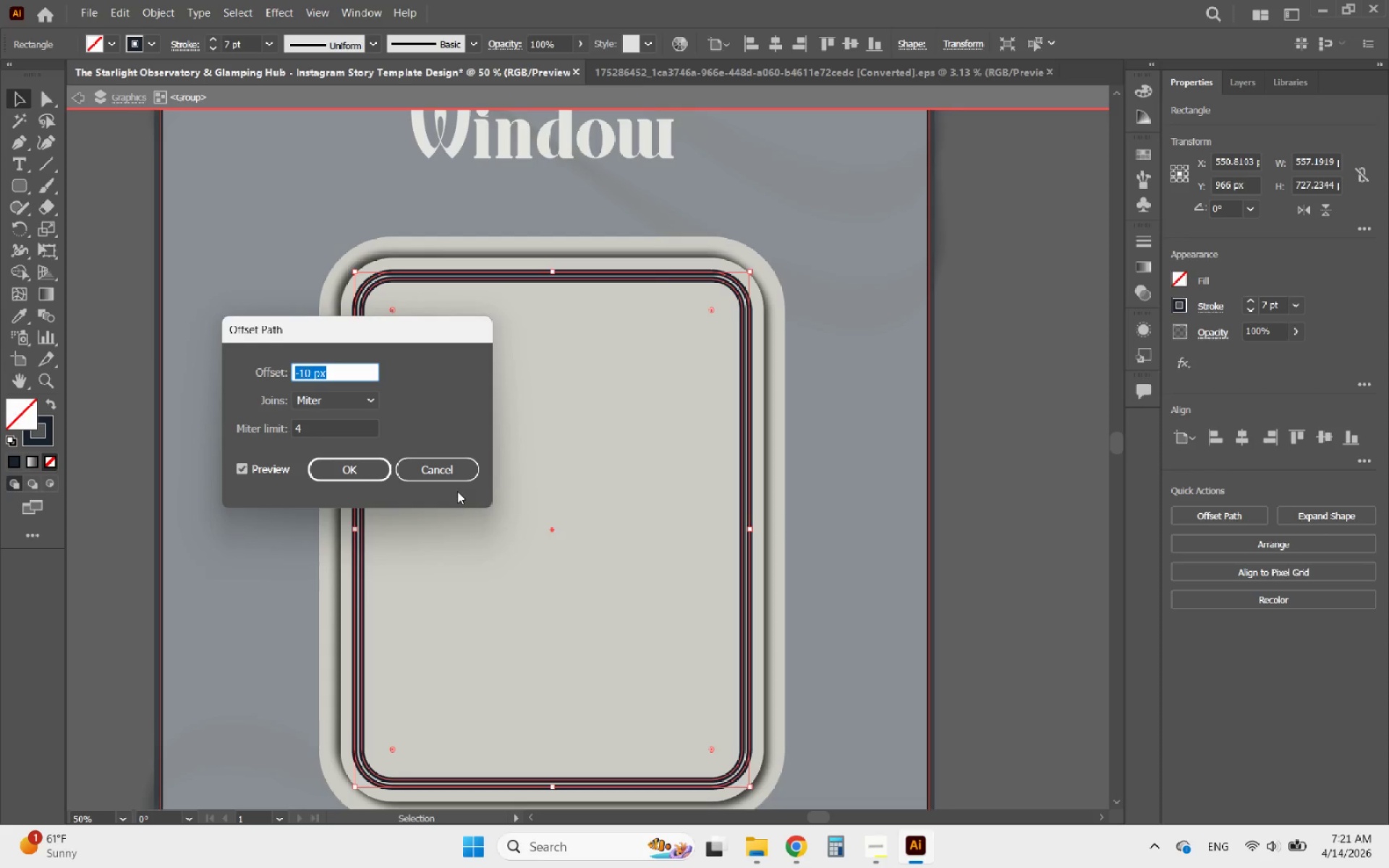 
left_click([457, 468])
 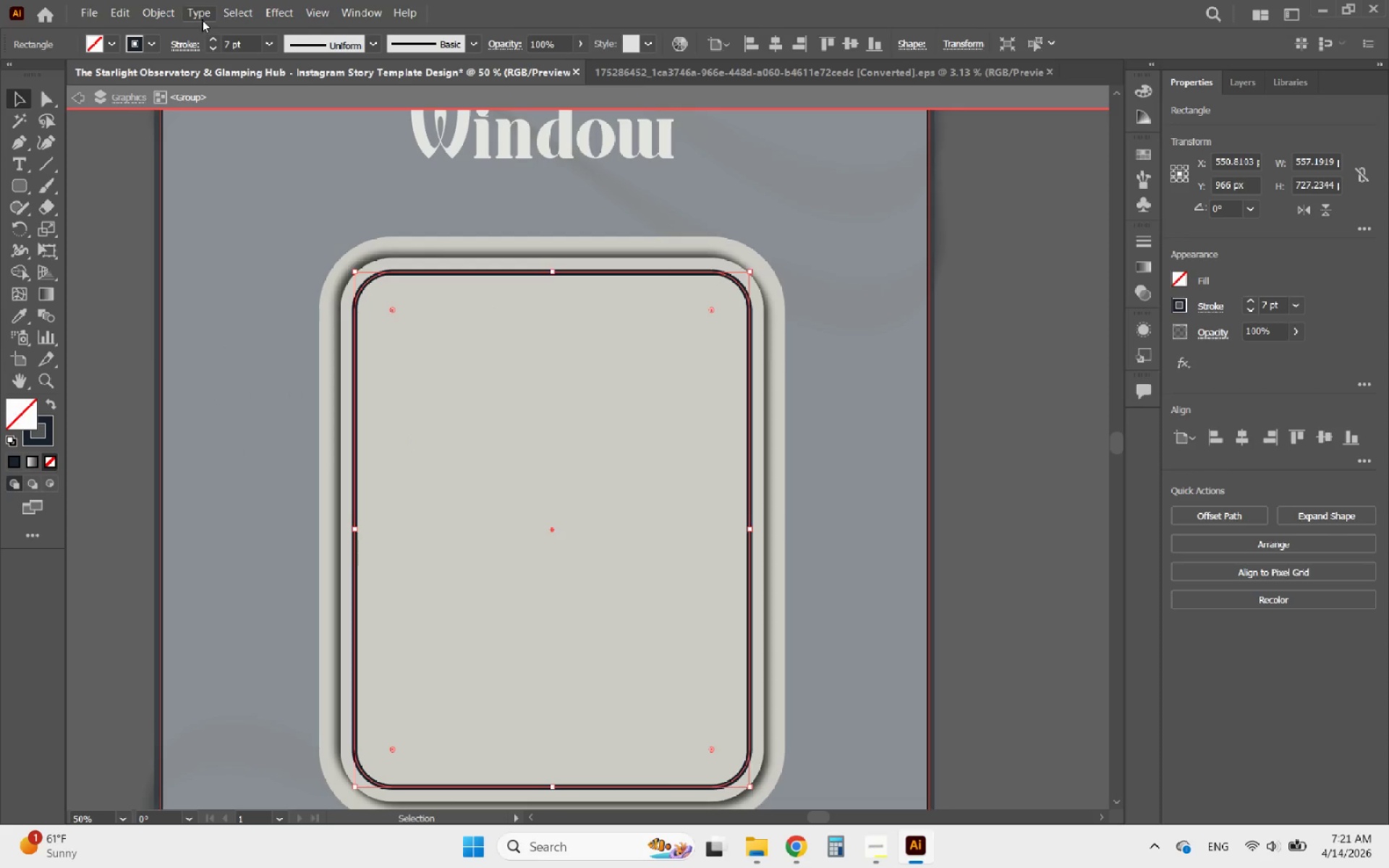 
left_click([157, 14])
 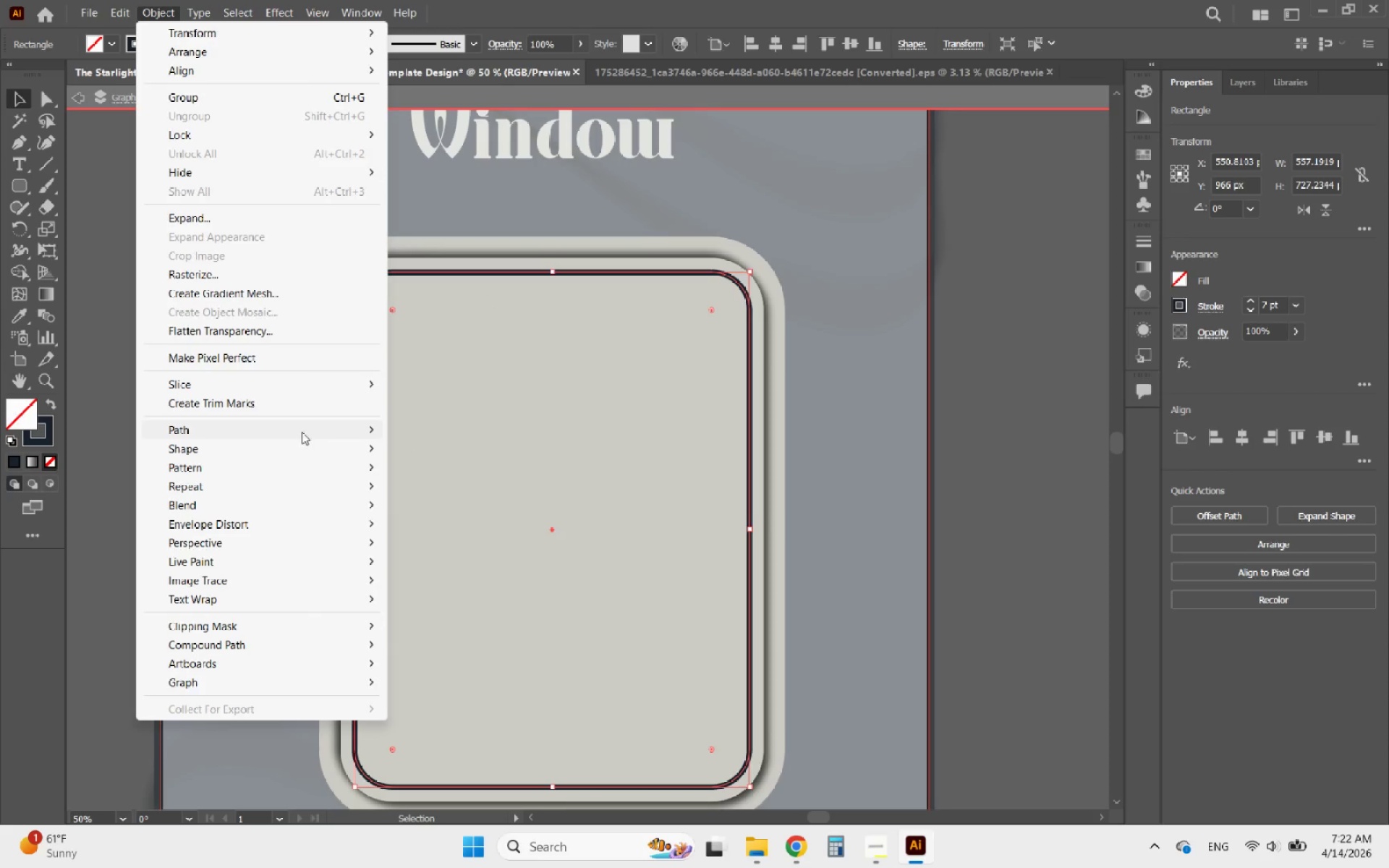 
left_click([276, 434])
 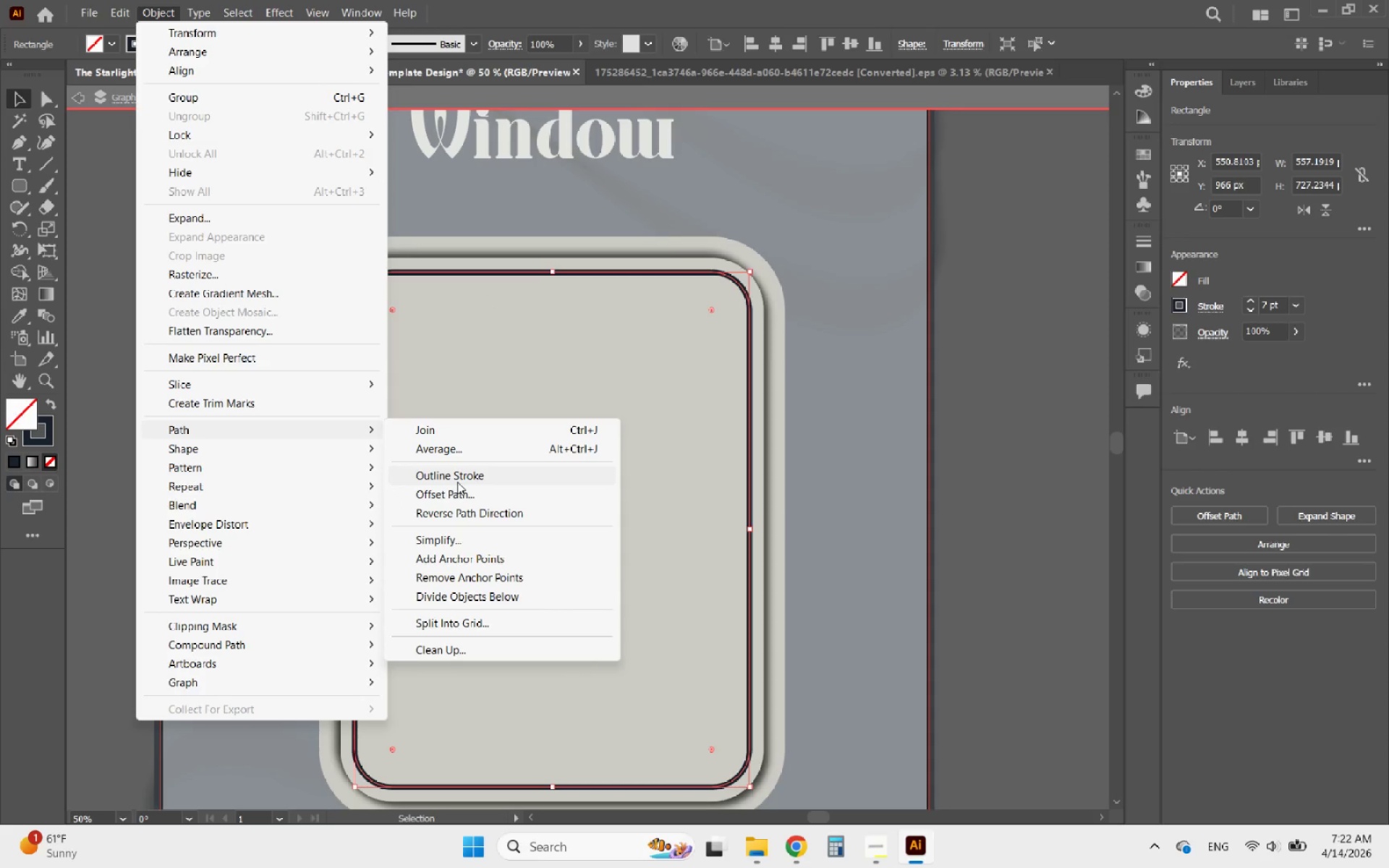 
left_click([442, 477])
 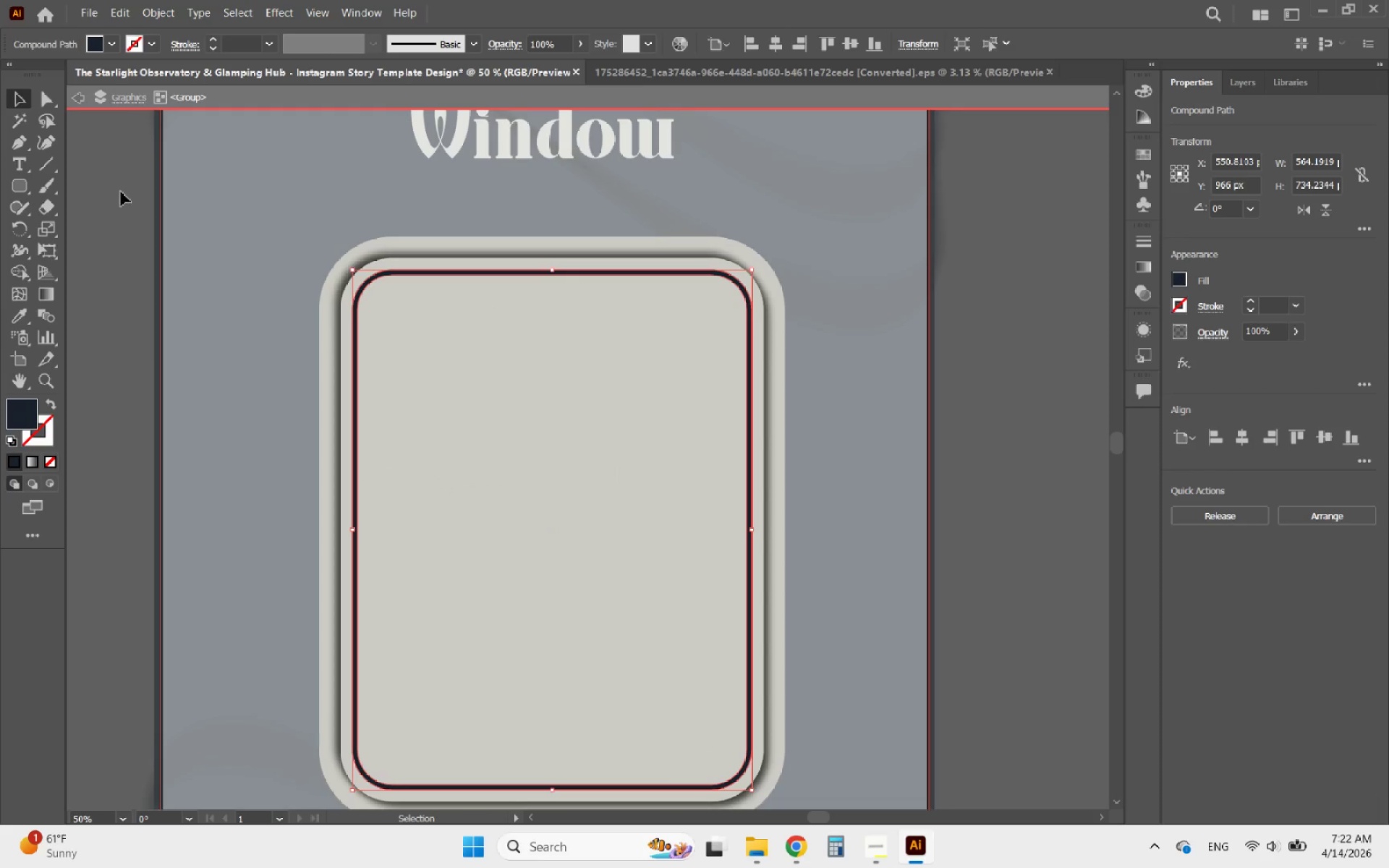 
hold_key(key=AltLeft, duration=1.09)
scroll: coordinate [360, 288], scroll_direction: up, amount: 4.0
 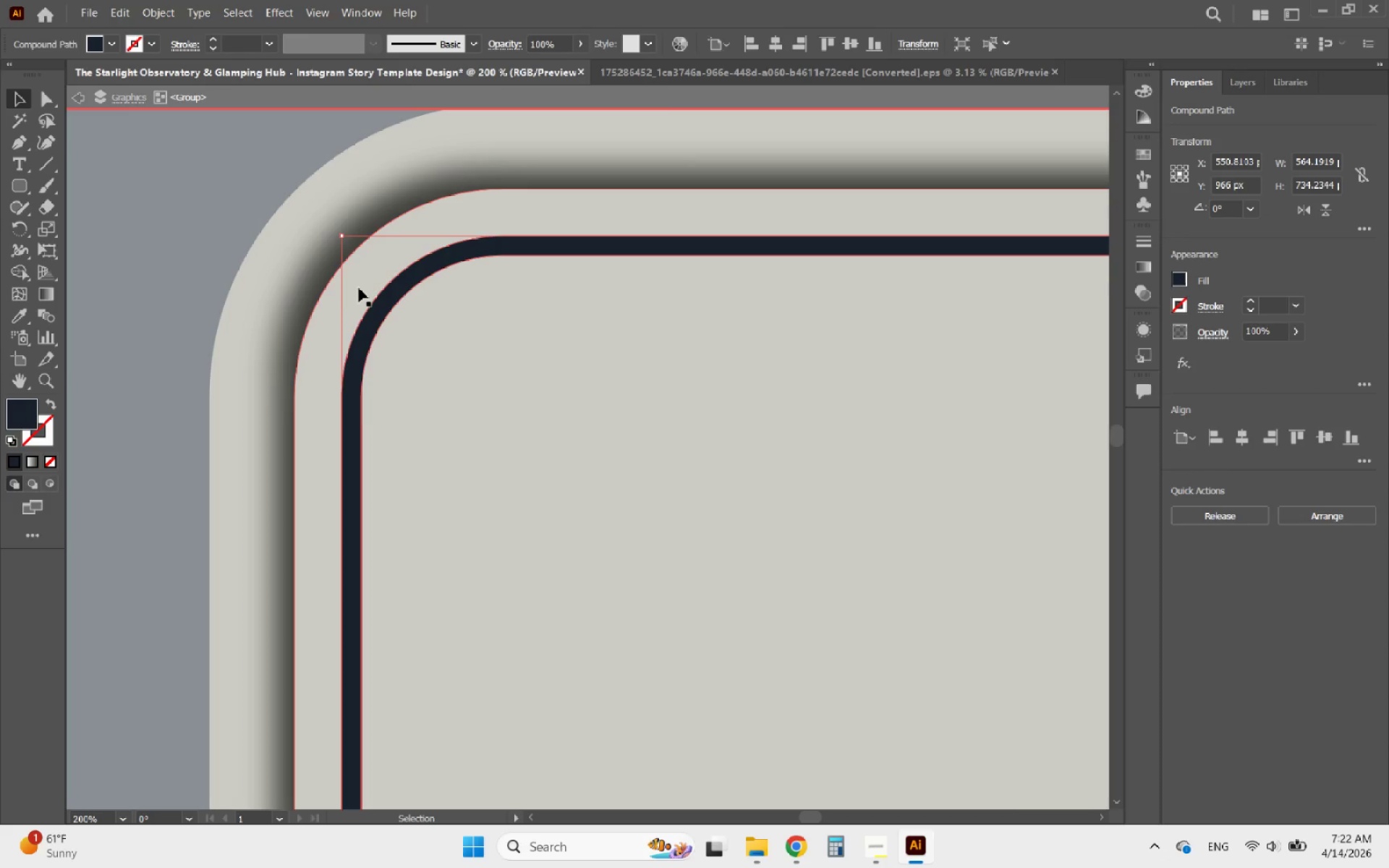 
hold_key(key=AltLeft, duration=1.17)
scroll: coordinate [326, 299], scroll_direction: down, amount: 3.0
 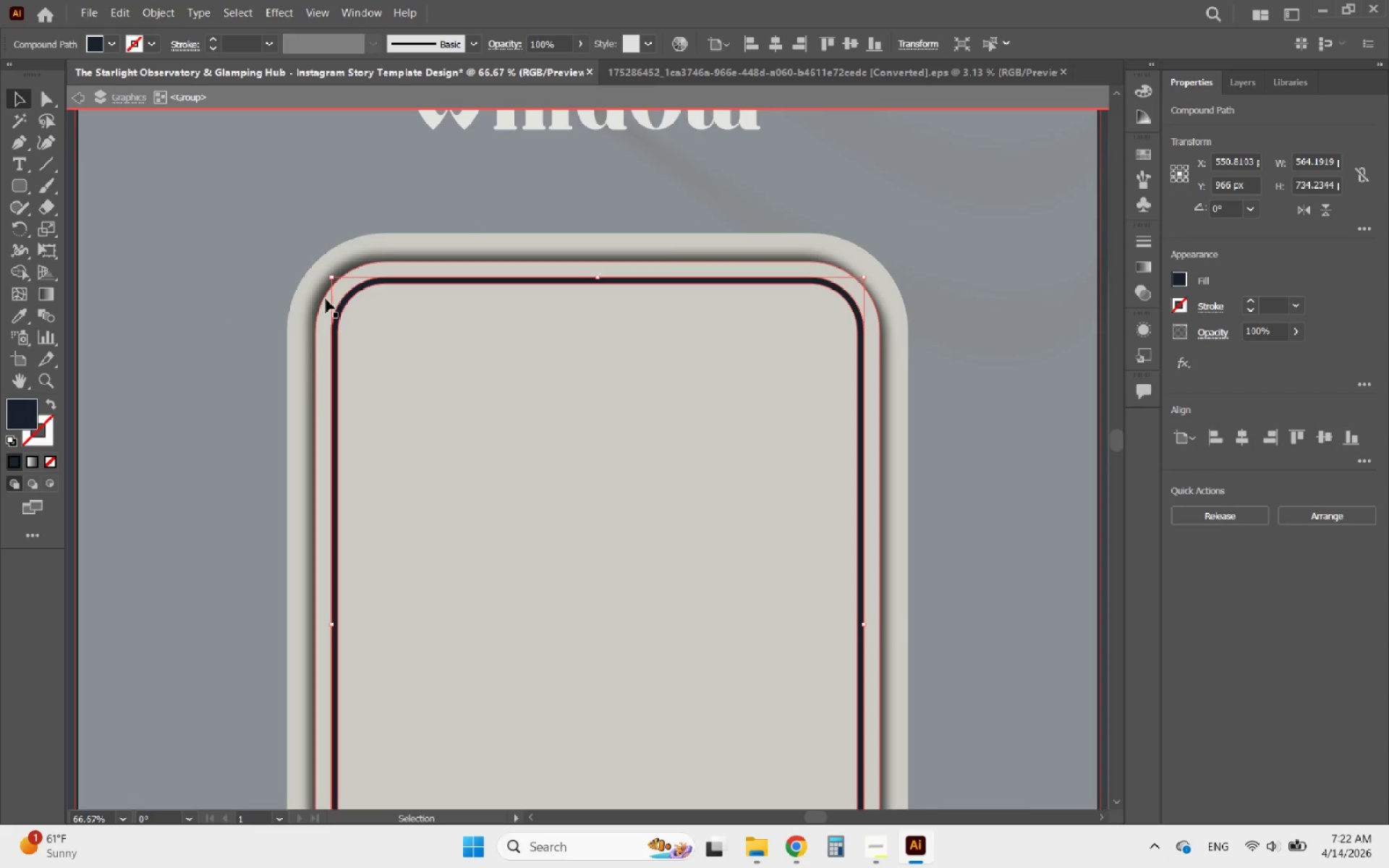 
hold_key(key=AltLeft, duration=0.72)
scroll: coordinate [671, 320], scroll_direction: down, amount: 4.0
 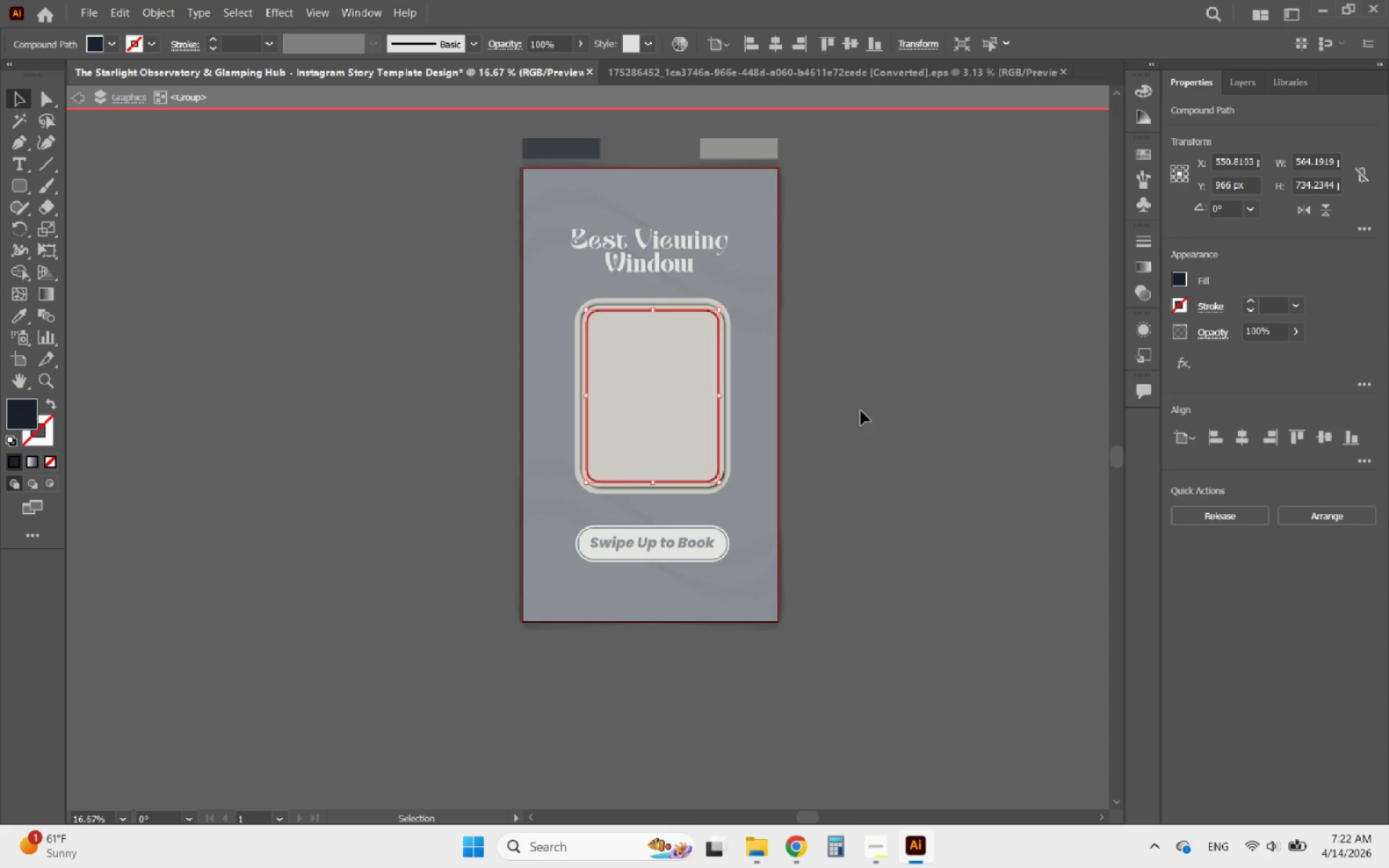 
left_click([875, 413])
 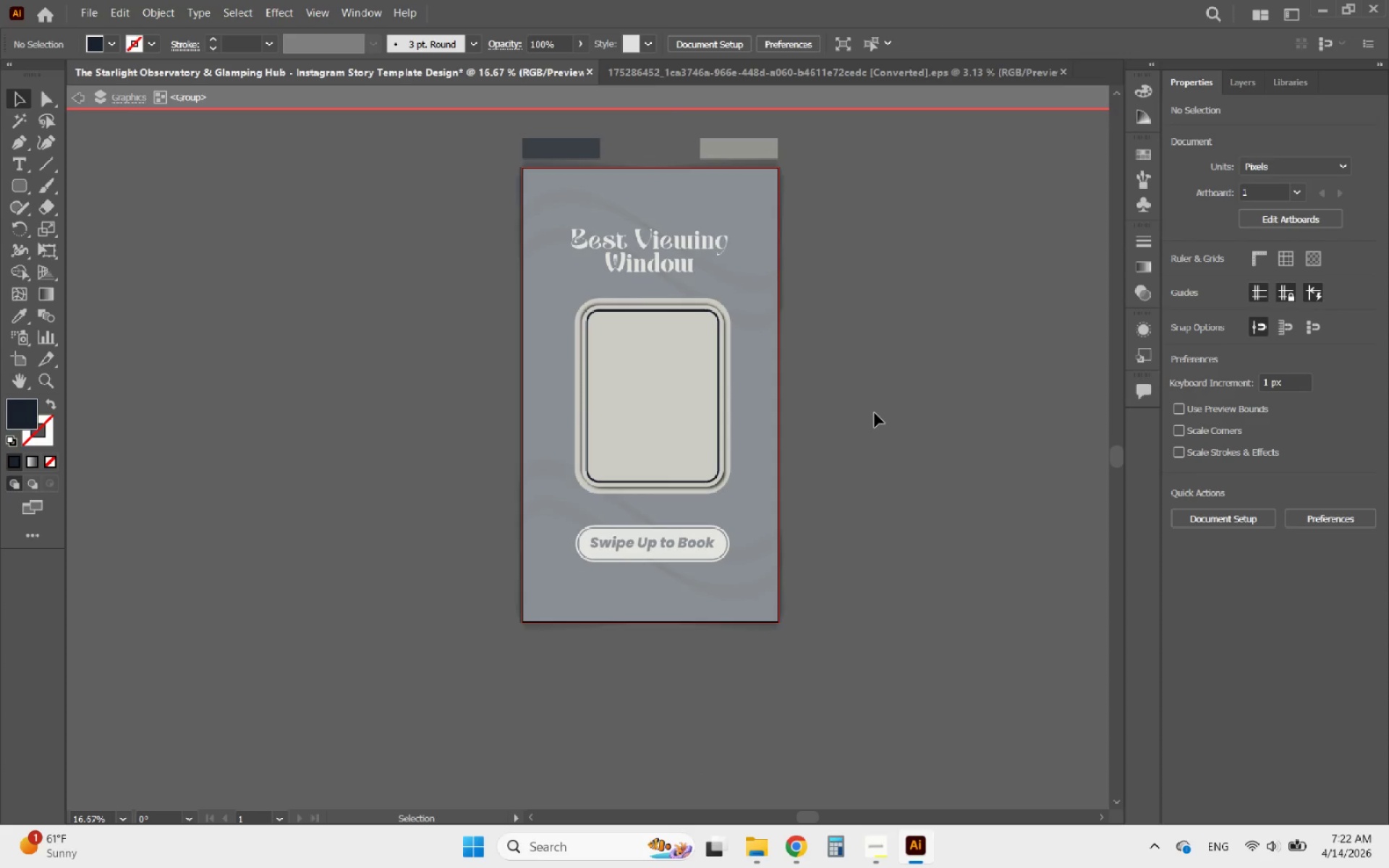 
double_click([875, 413])
 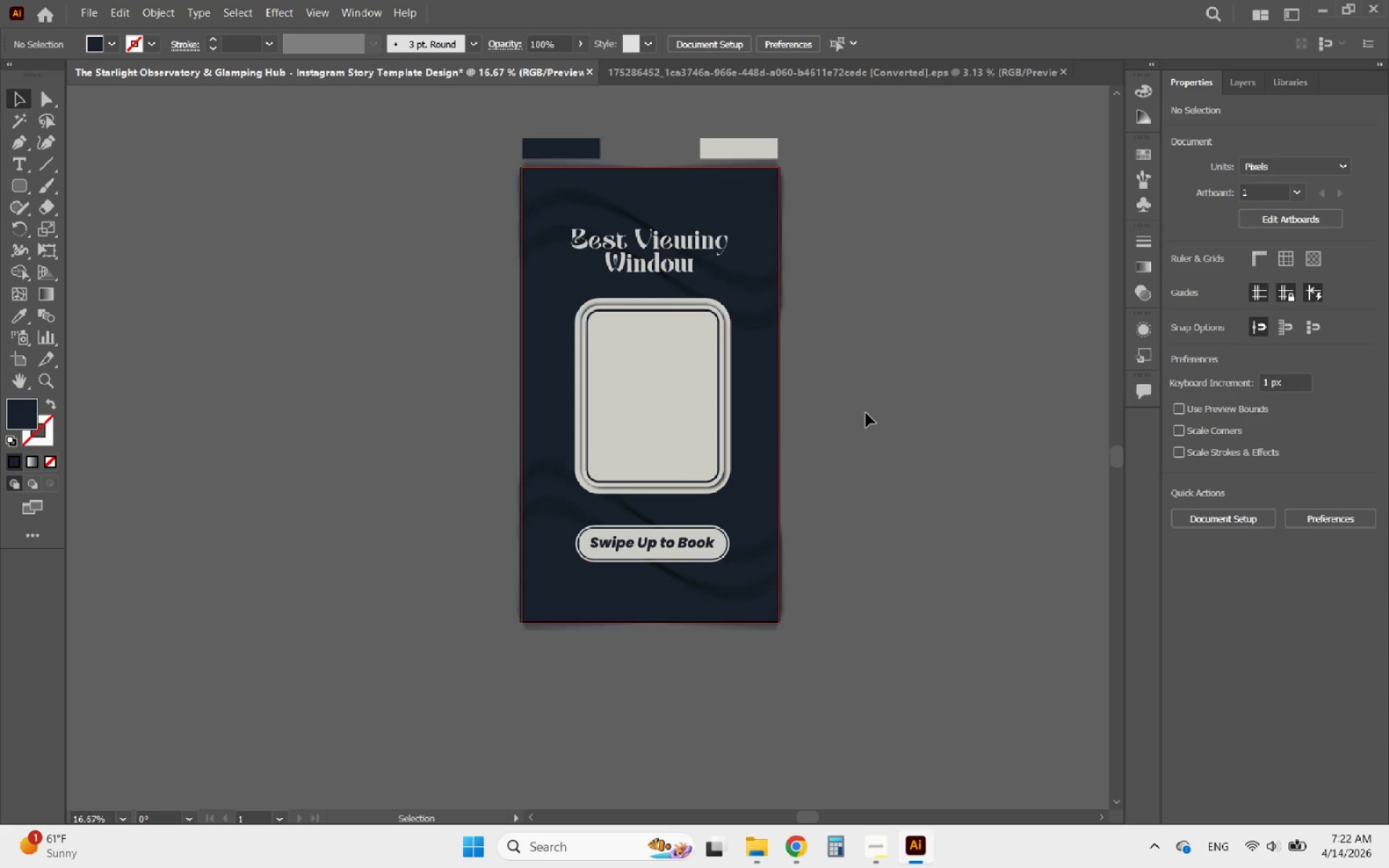 
hold_key(key=AltLeft, duration=0.58)
scroll: coordinate [722, 328], scroll_direction: up, amount: 4.0
 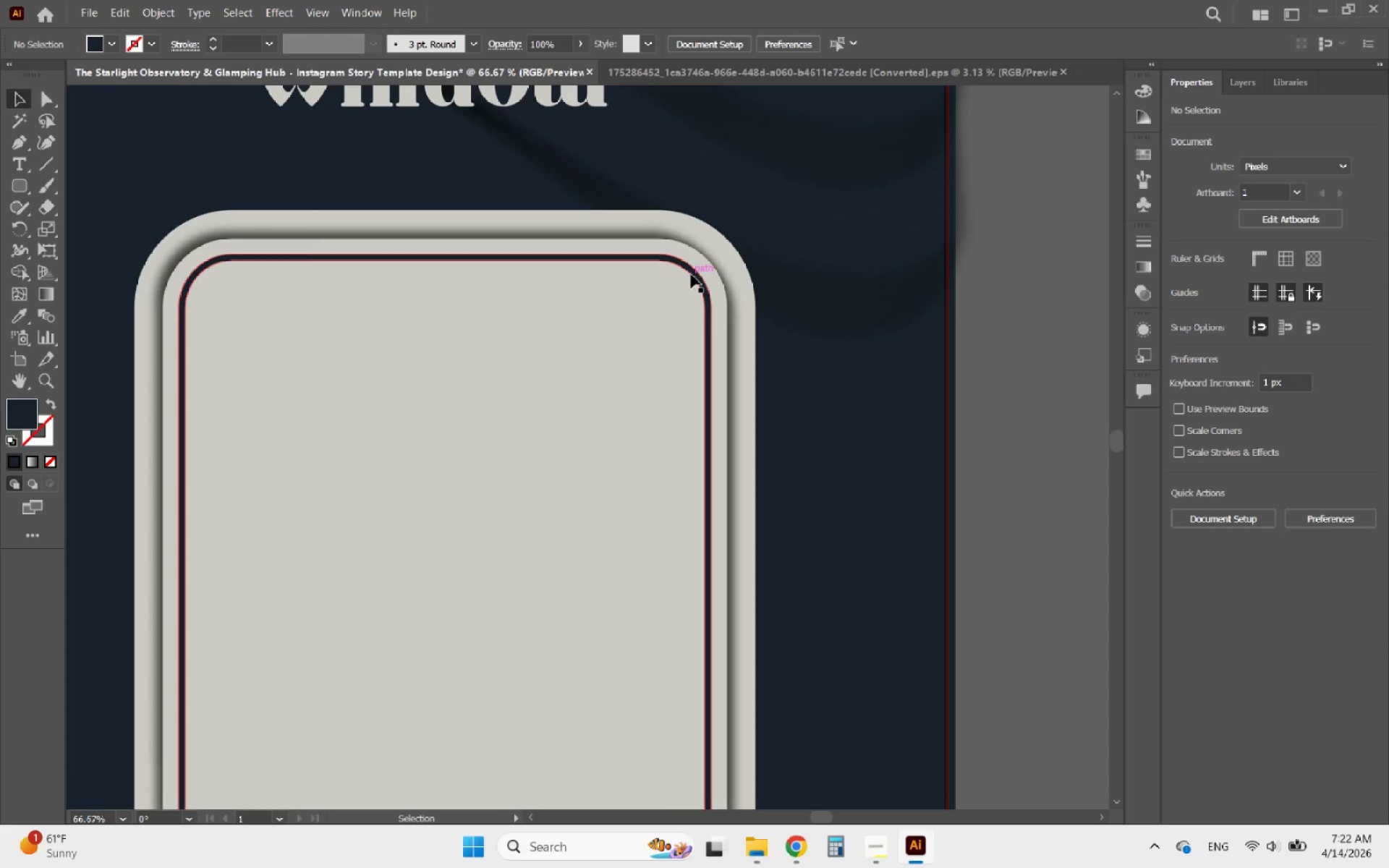 
left_click([691, 274])
 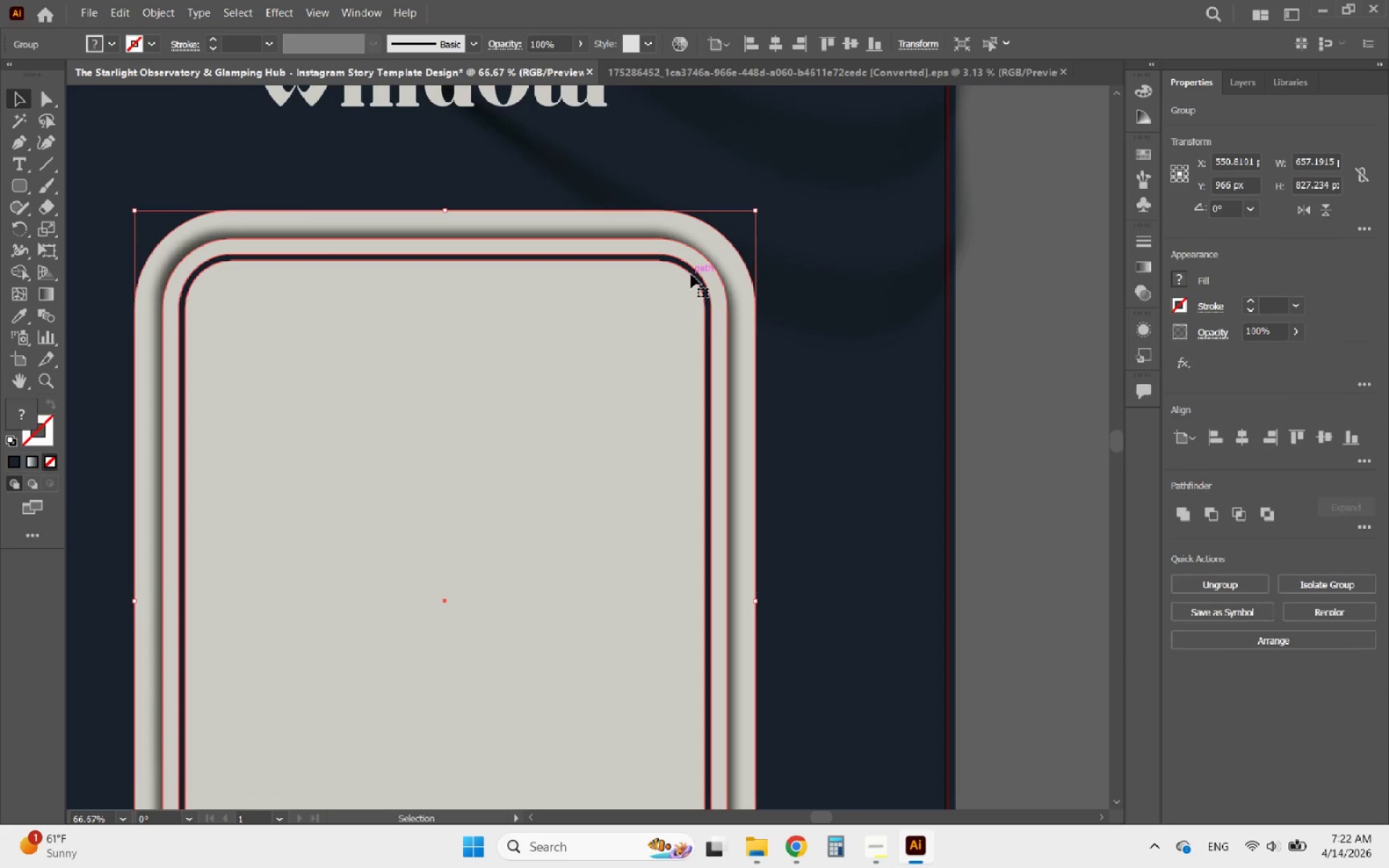 
hold_key(key=AltLeft, duration=0.61)
scroll: coordinate [708, 323], scroll_direction: down, amount: 4.0
 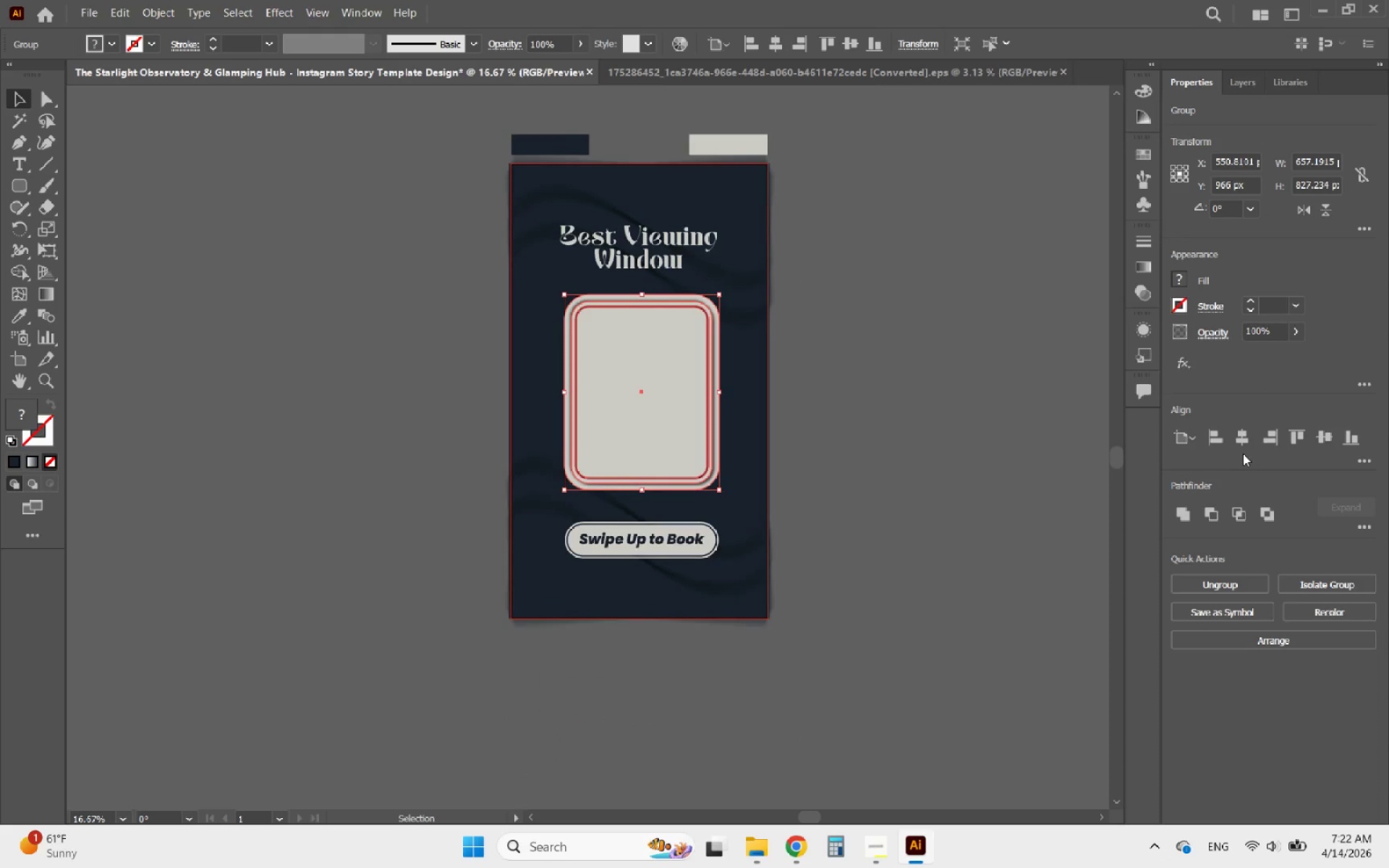 
left_click([1242, 445])
 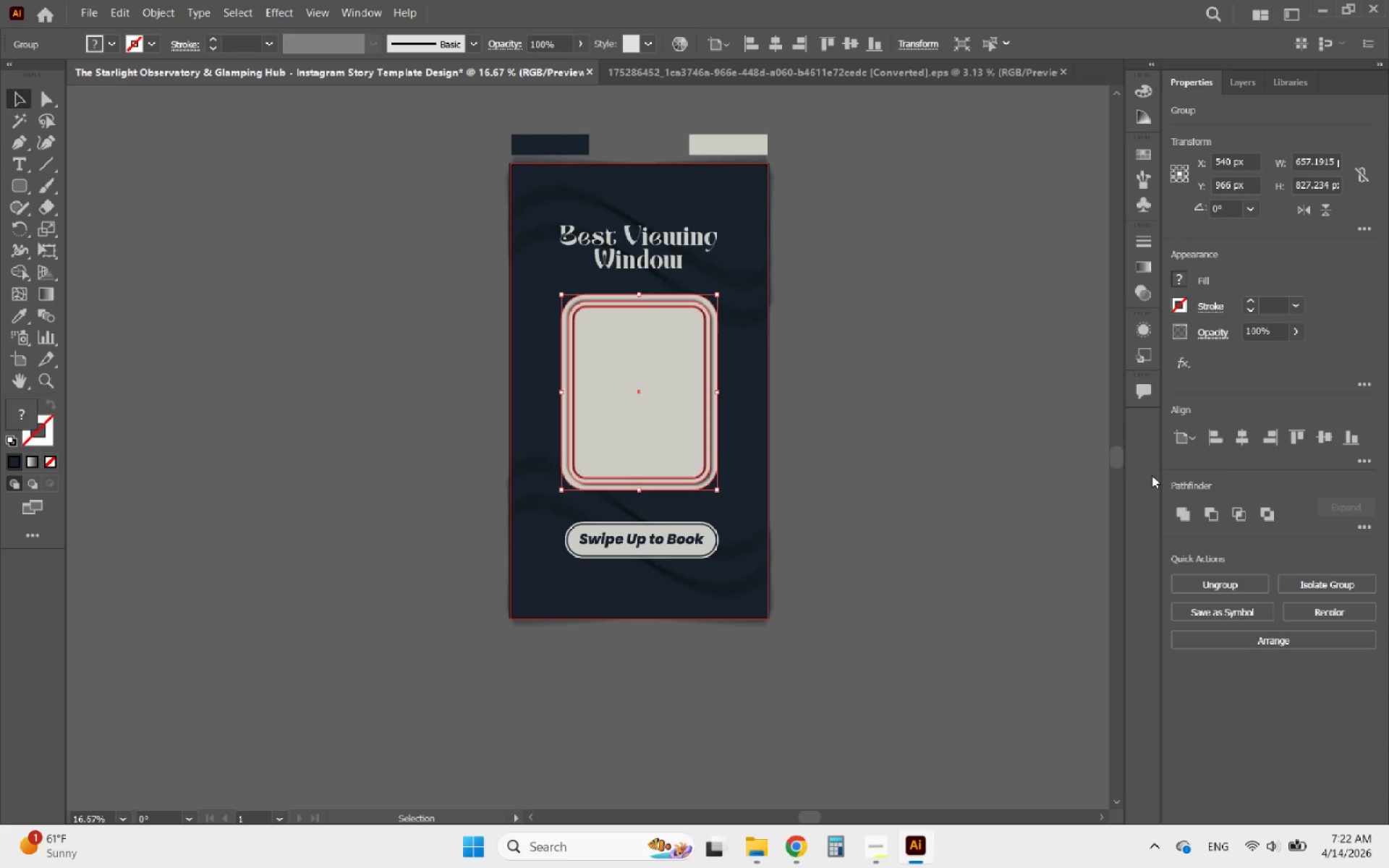 
left_click([846, 420])
 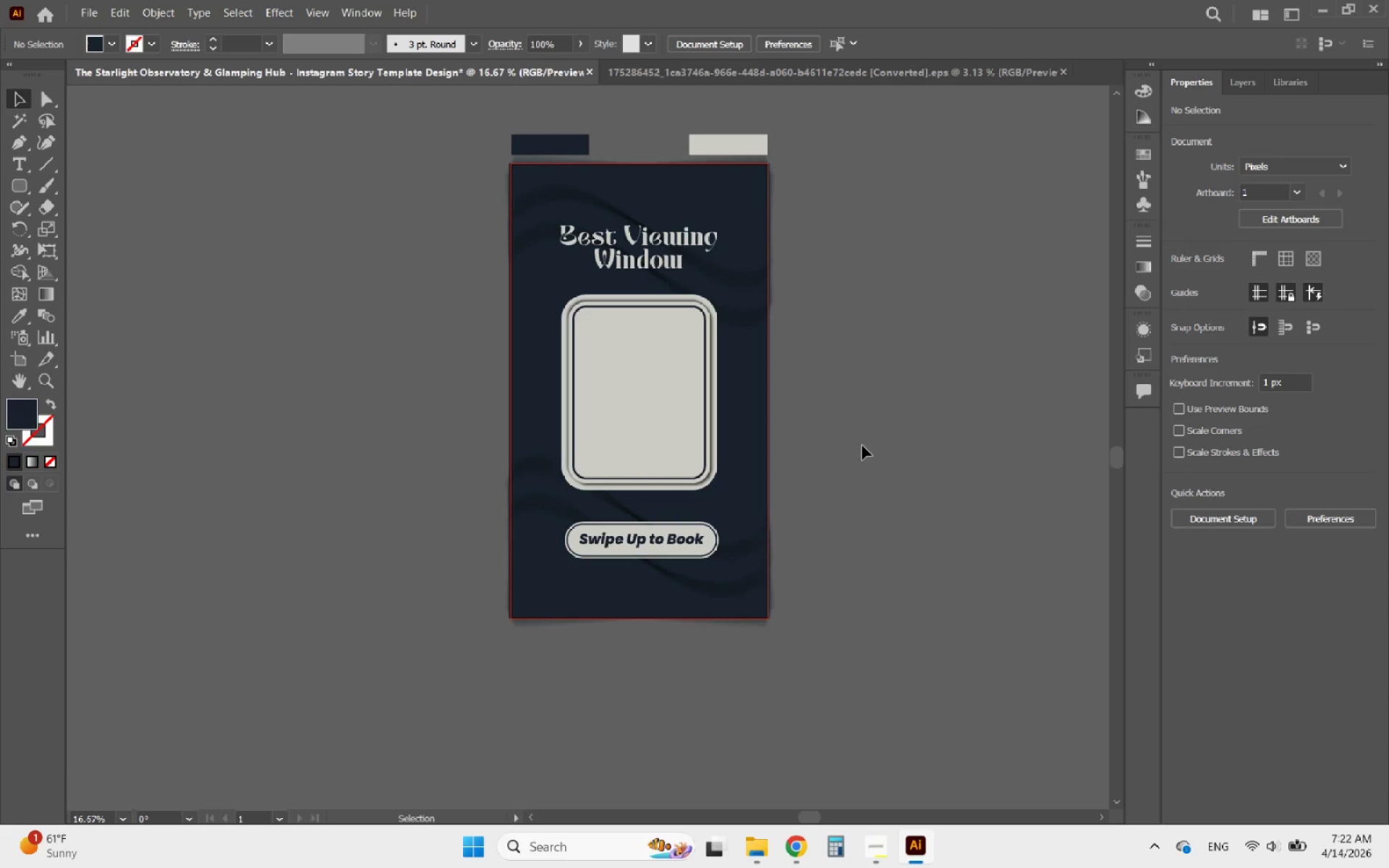 
scroll: coordinate [815, 441], scroll_direction: down, amount: 2.0
 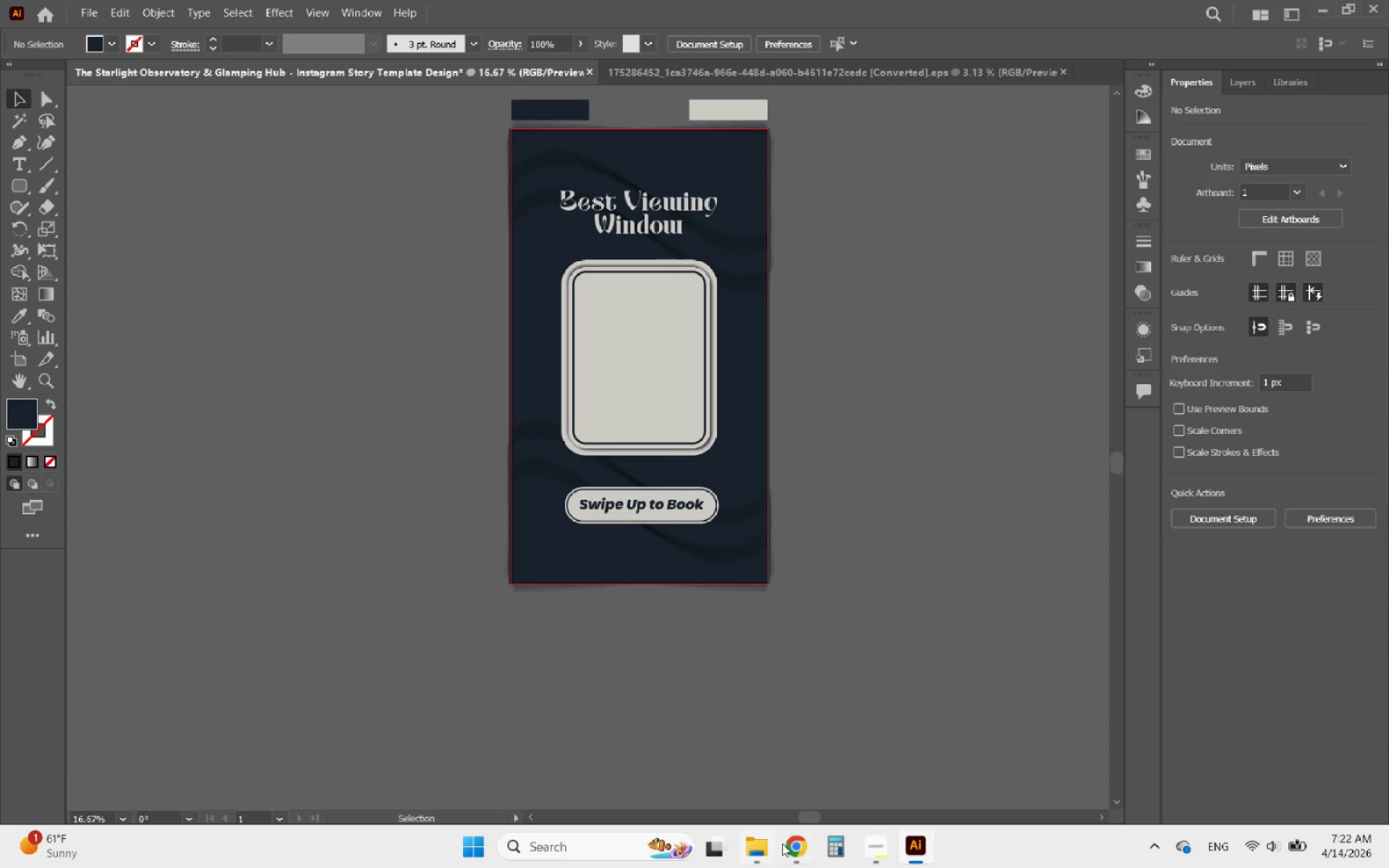 
left_click([804, 843])
 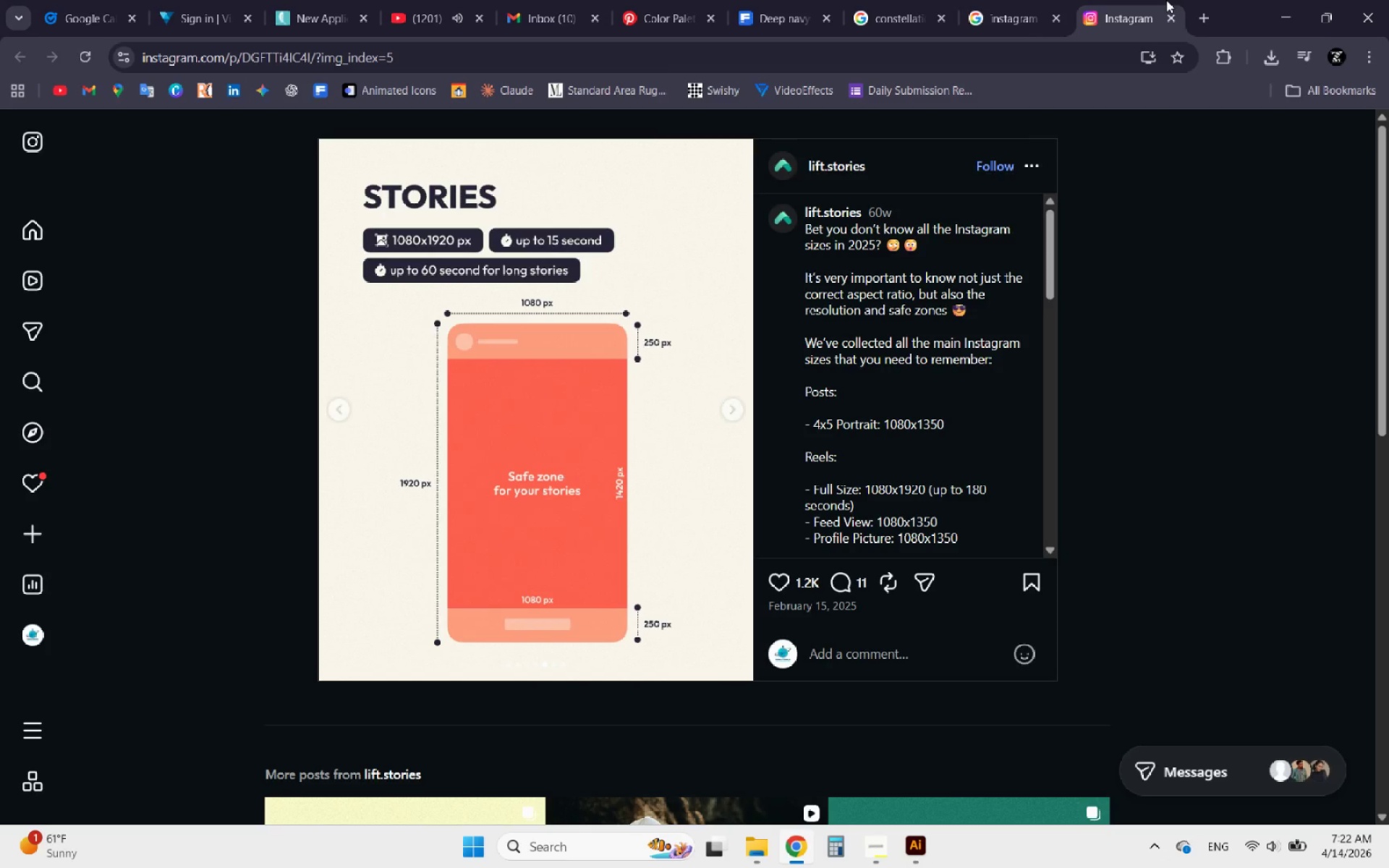 
left_click([1173, 15])
 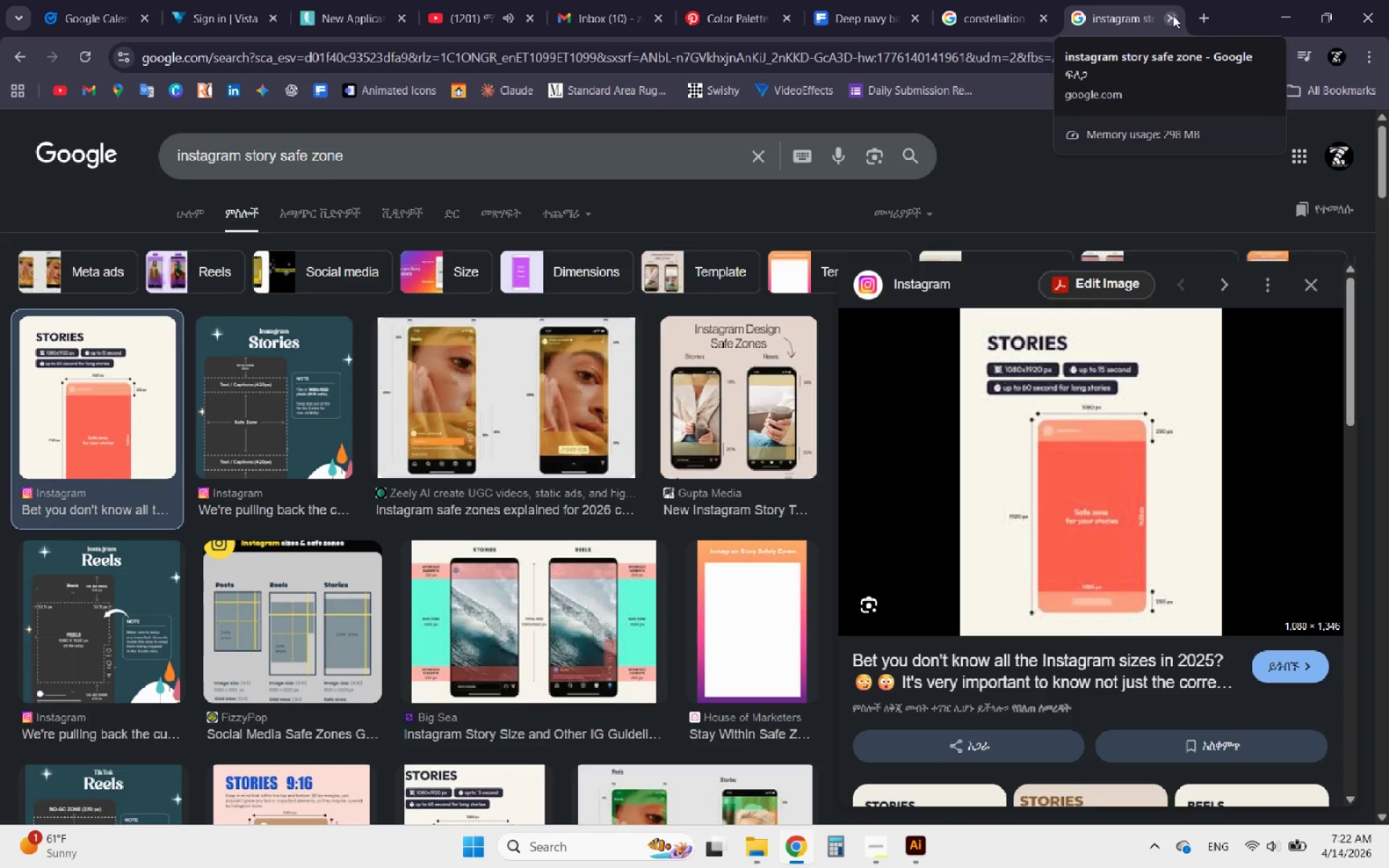 
left_click([1173, 15])
 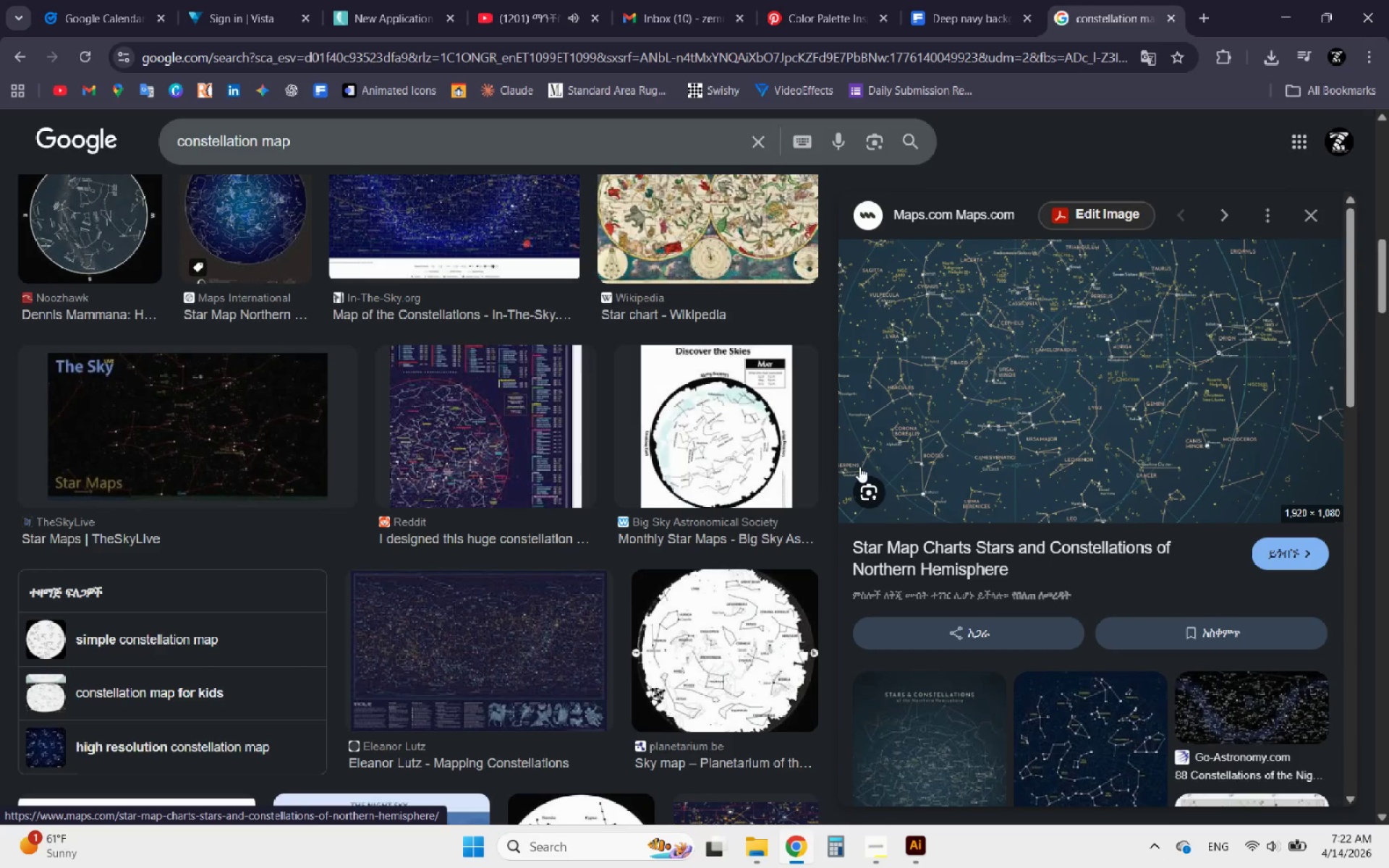 
scroll: coordinate [412, 507], scroll_direction: down, amount: 4.0
 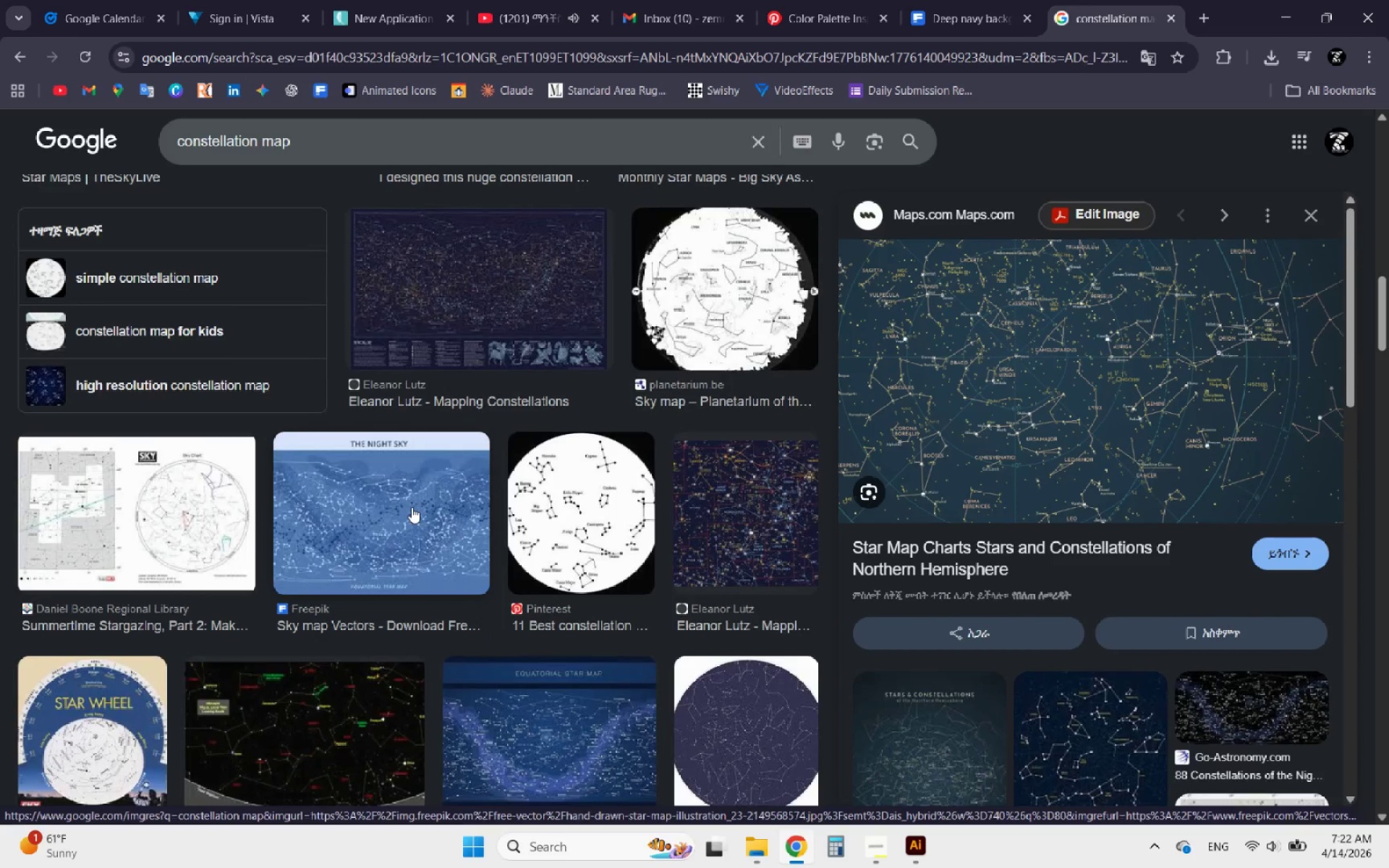 
scroll: coordinate [411, 507], scroll_direction: up, amount: 2.0
 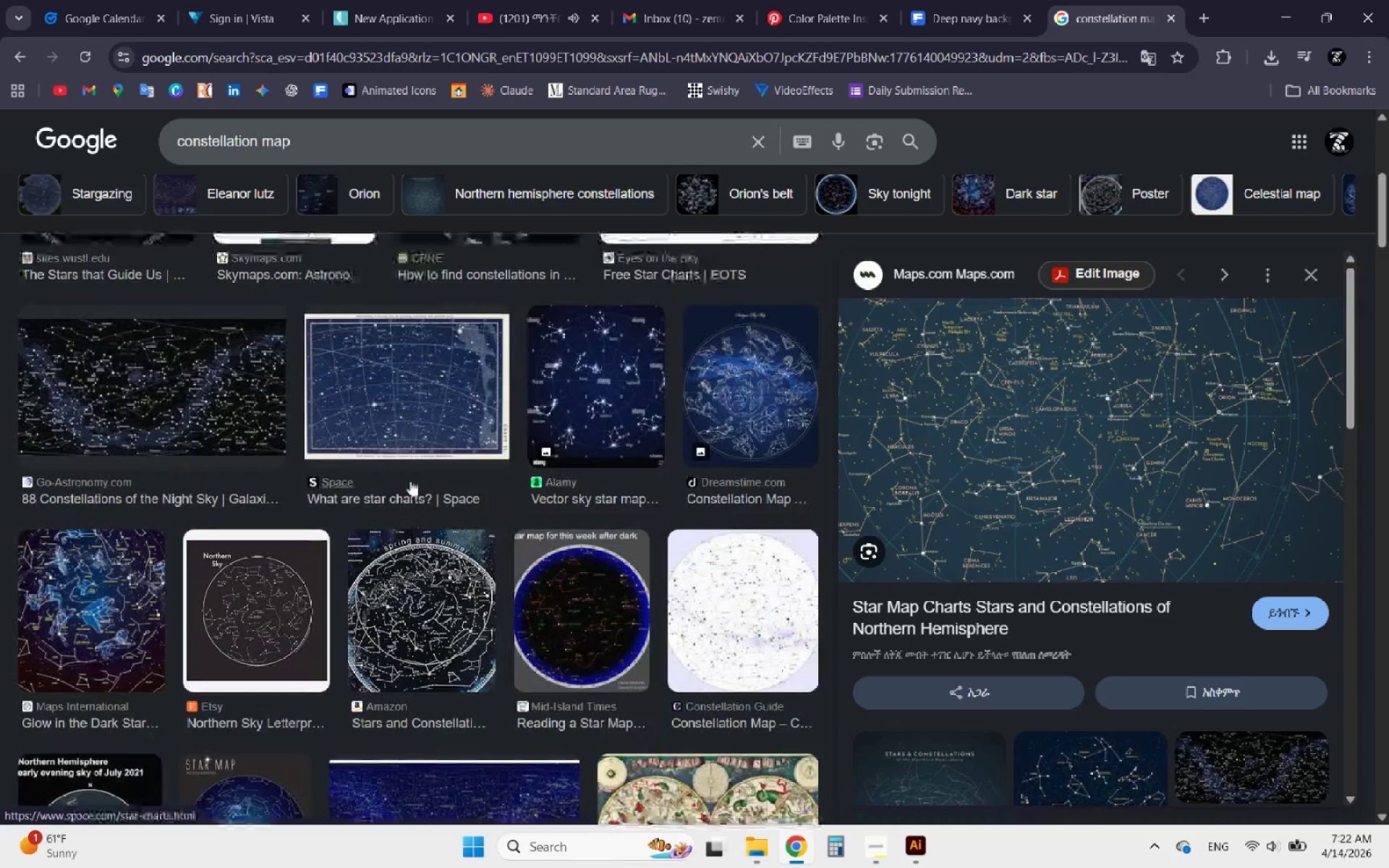 
scroll: coordinate [412, 462], scroll_direction: down, amount: 2.0
 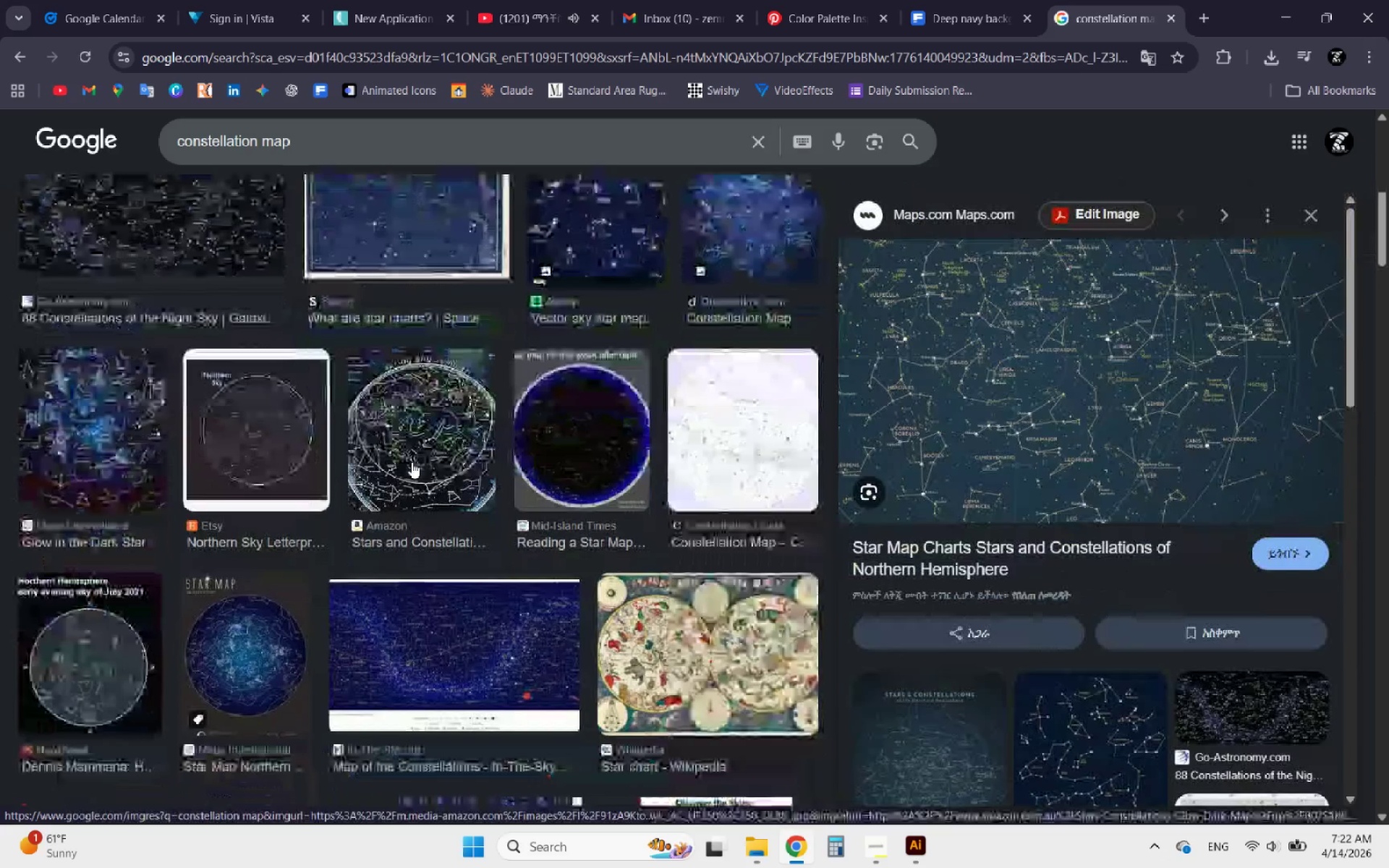 
scroll: coordinate [412, 462], scroll_direction: up, amount: 10.0
 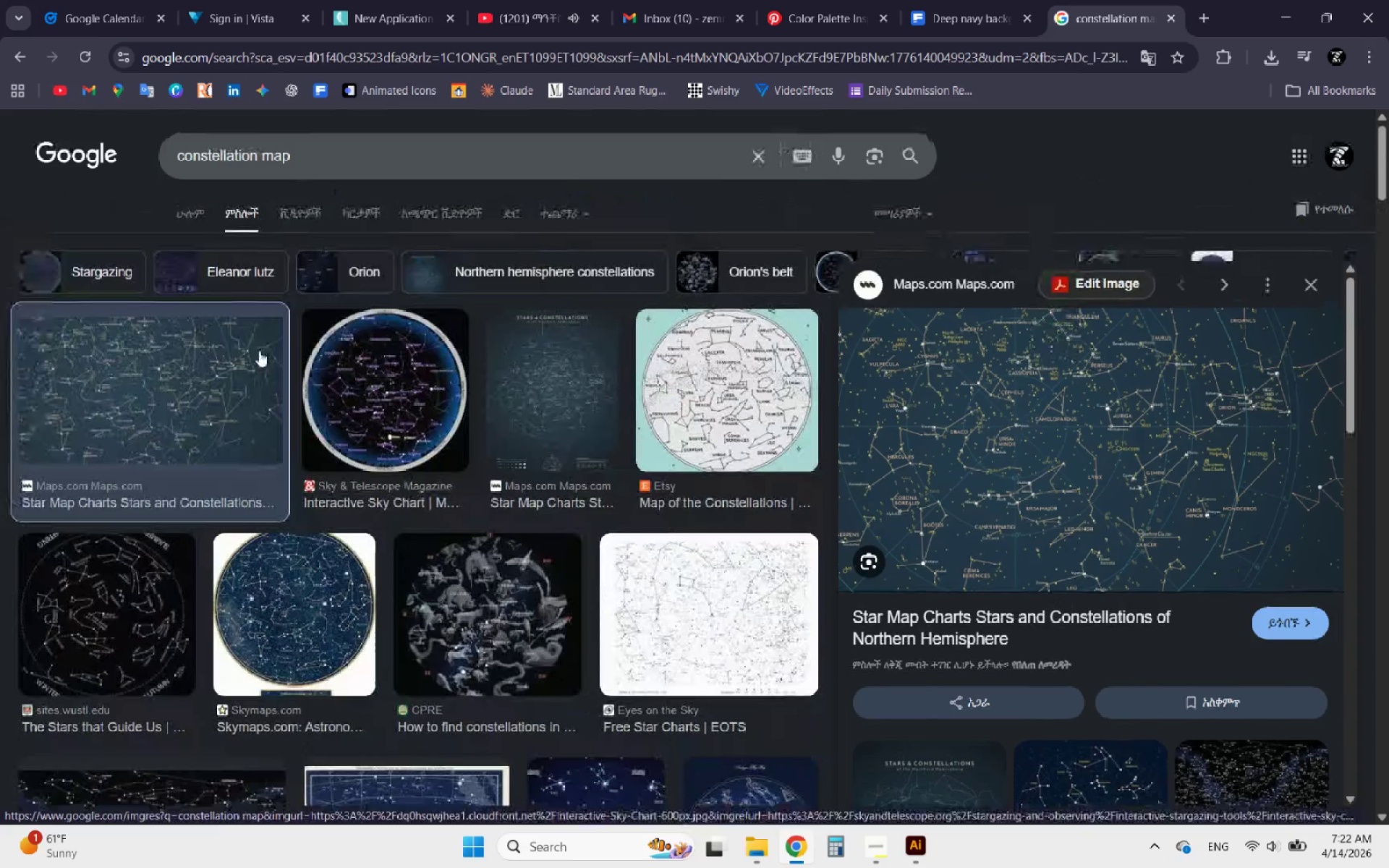 
left_click([190, 229])
 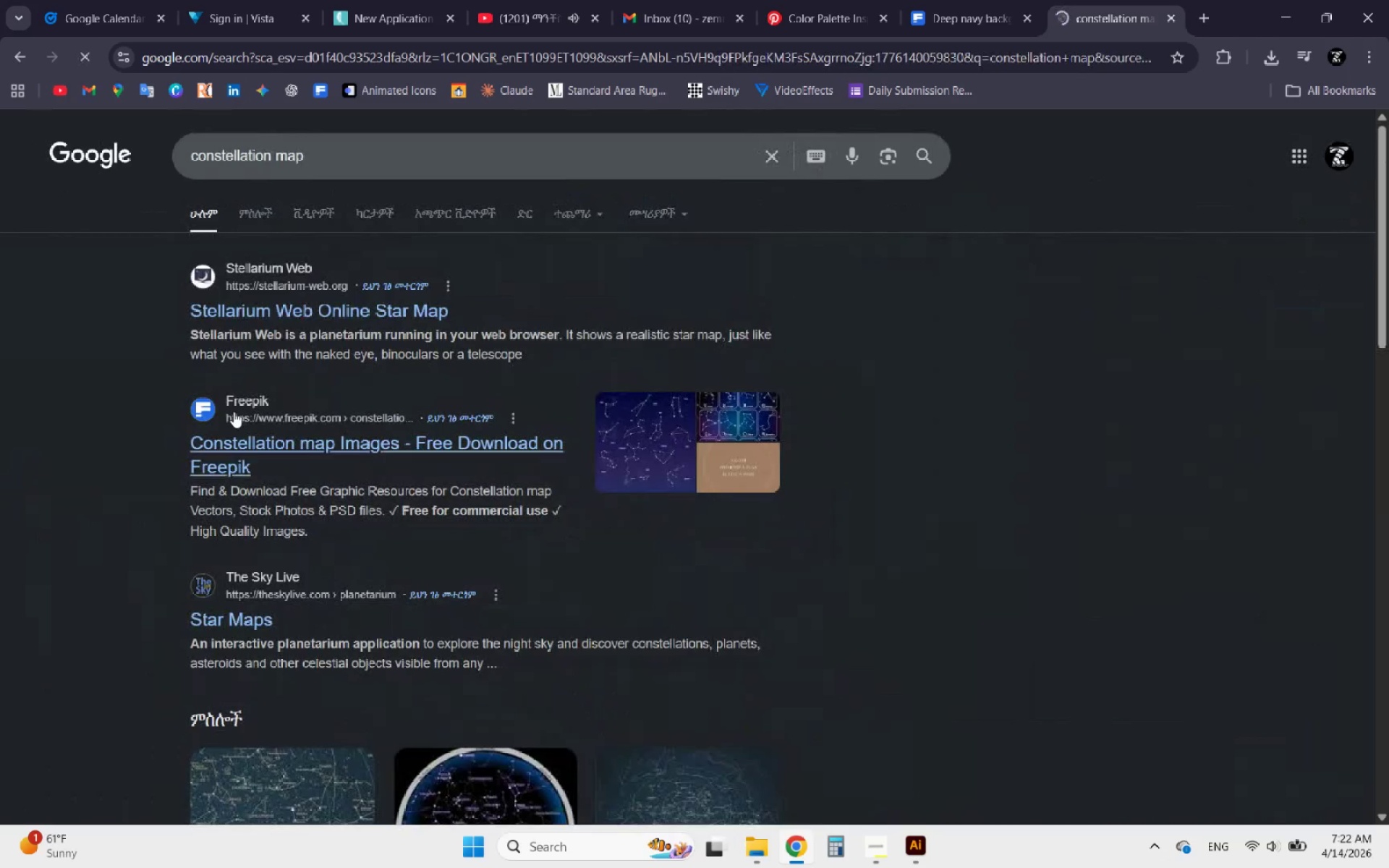 
left_click([270, 447])
 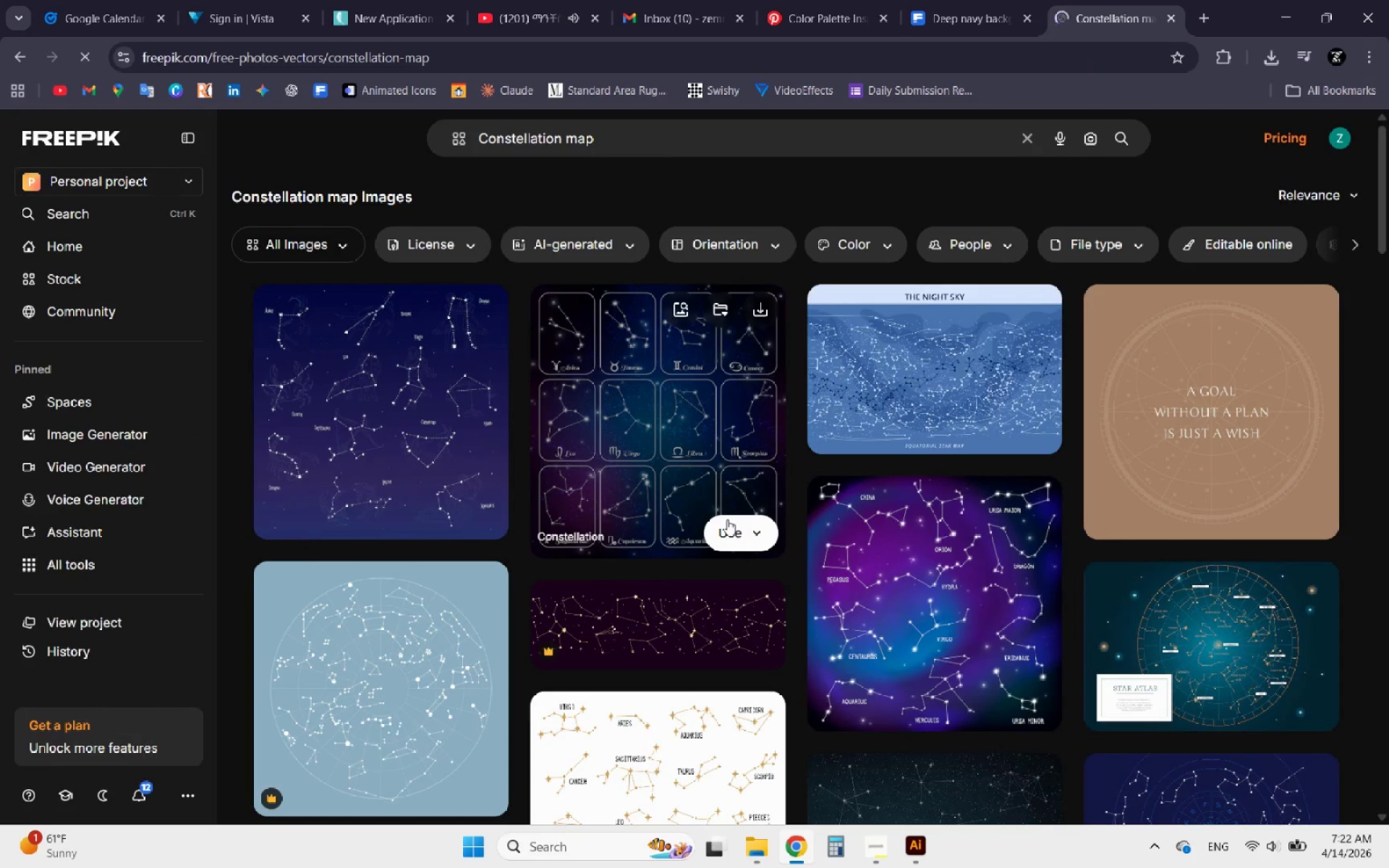 
wait(7.77)
 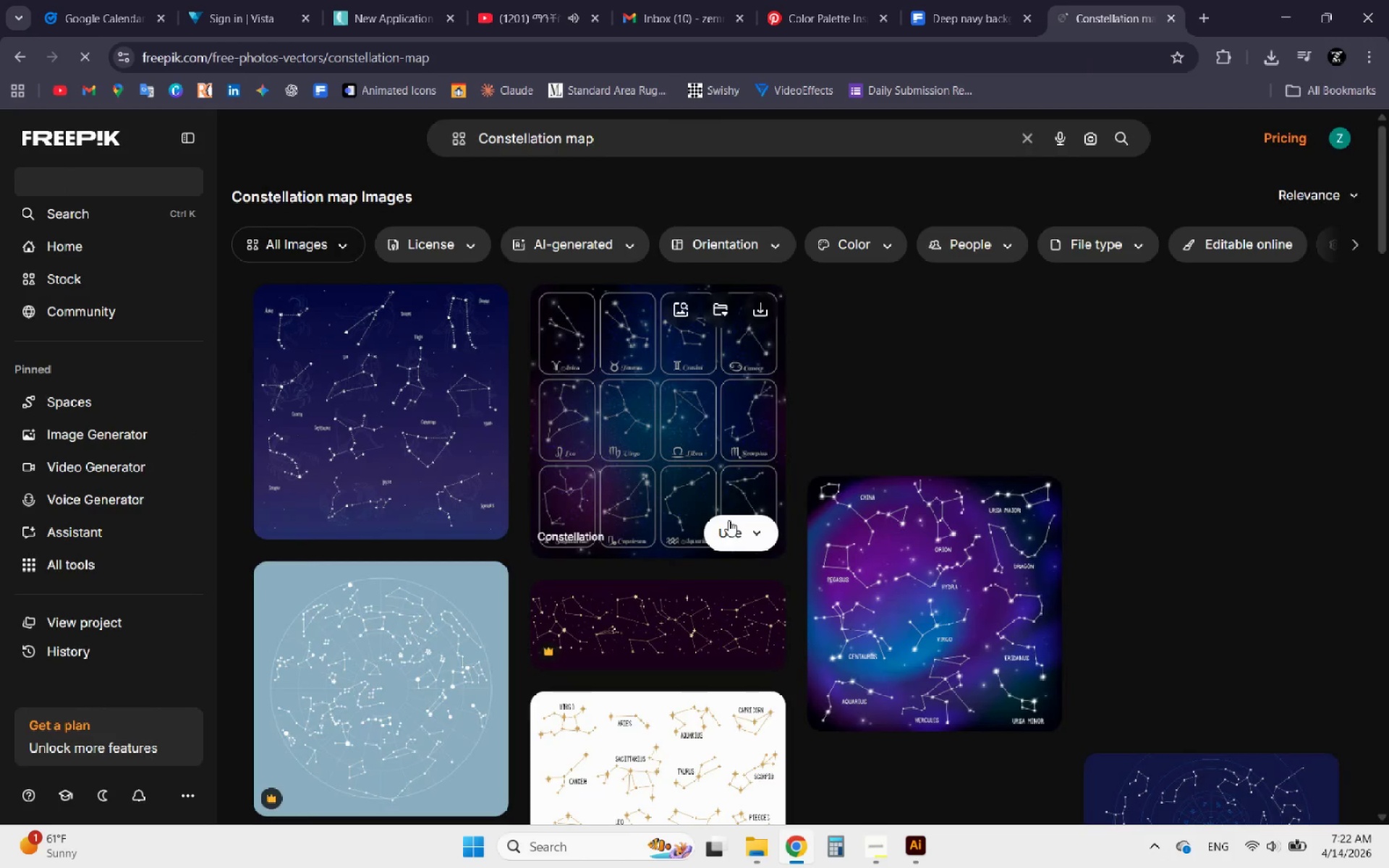 
right_click([726, 519])
 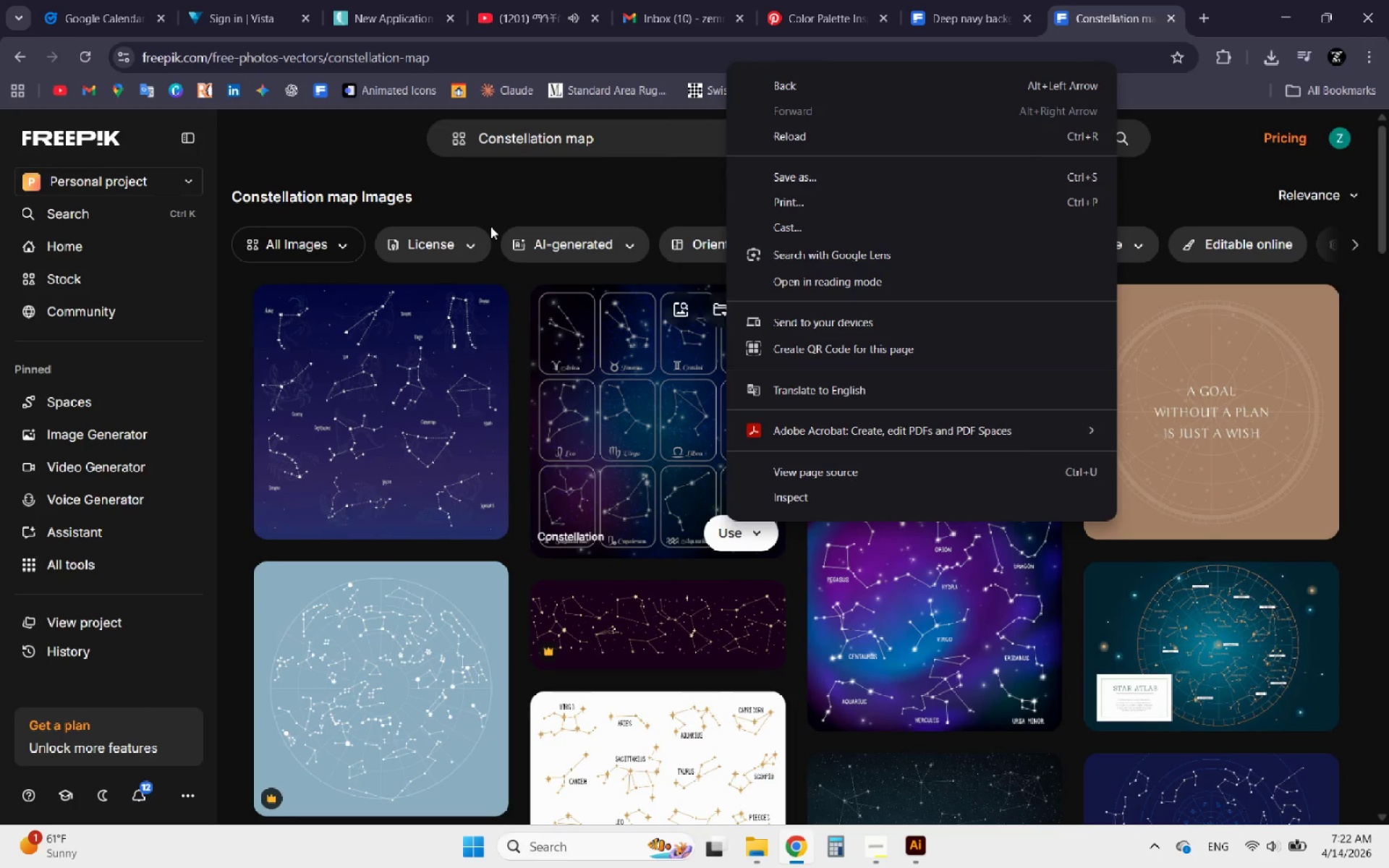 
left_click([491, 186])
 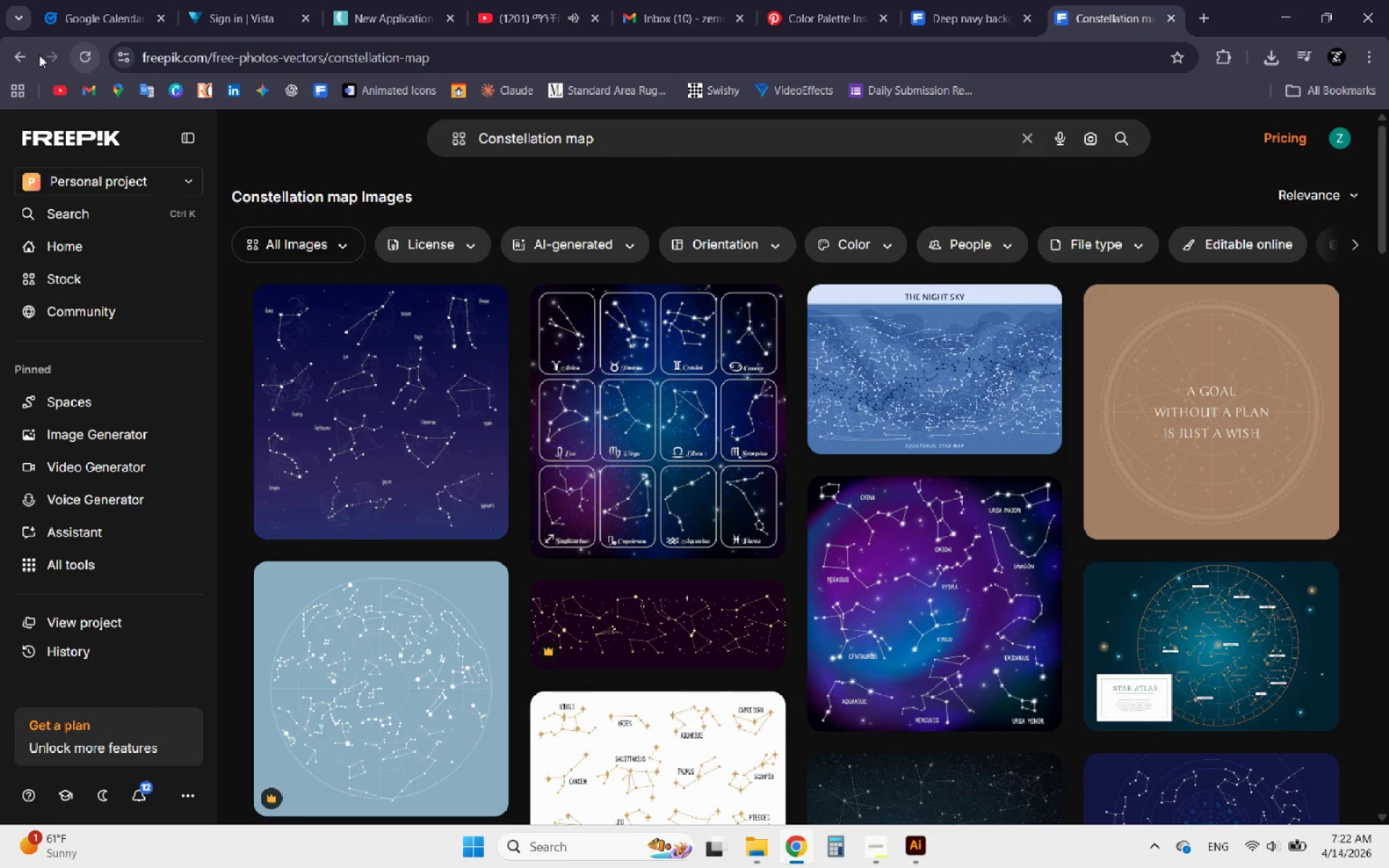 
left_click([9, 55])